 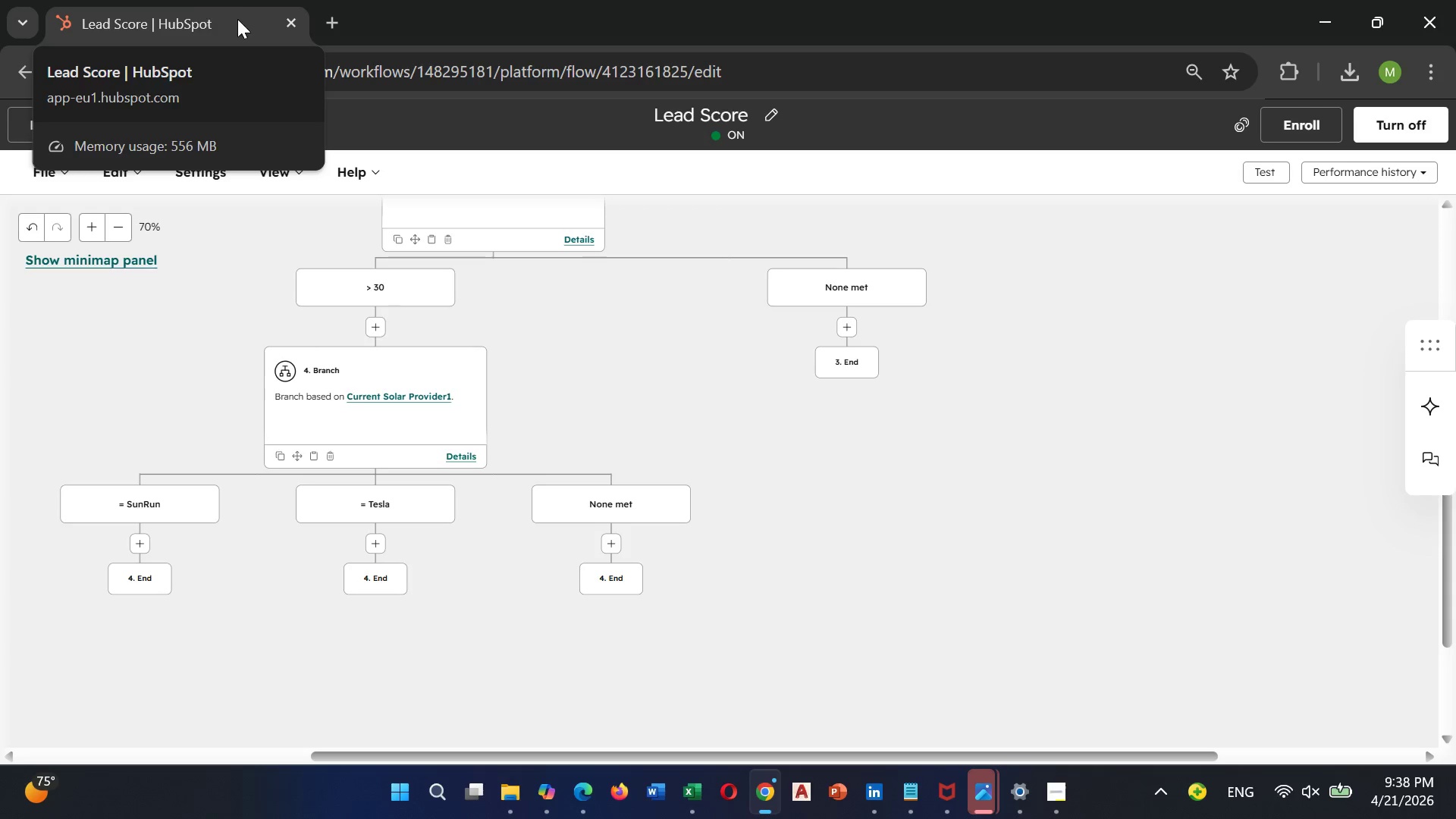 
scroll: coordinate [827, 468], scroll_direction: down, amount: 4.0
 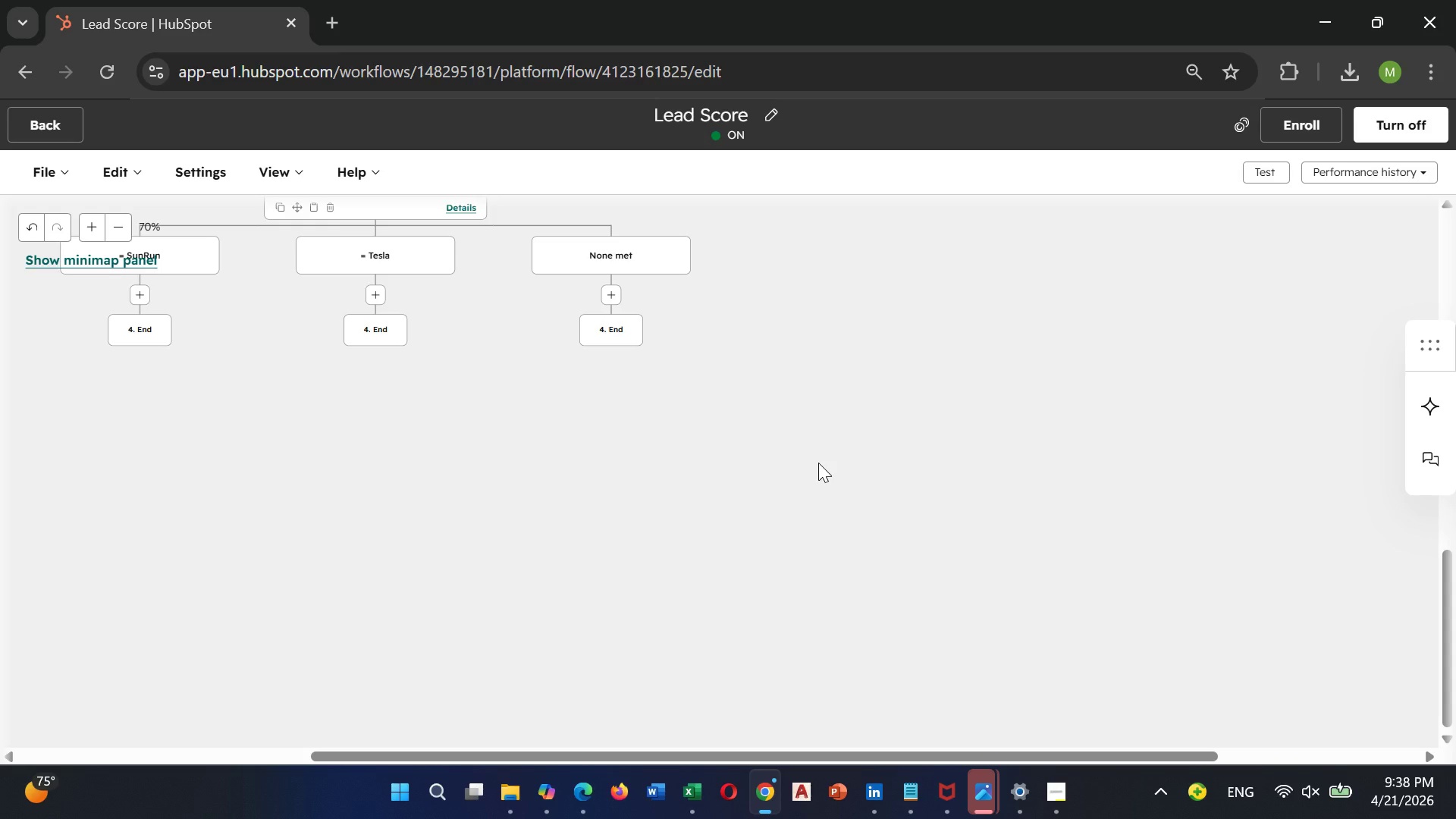 
wait(15.67)
 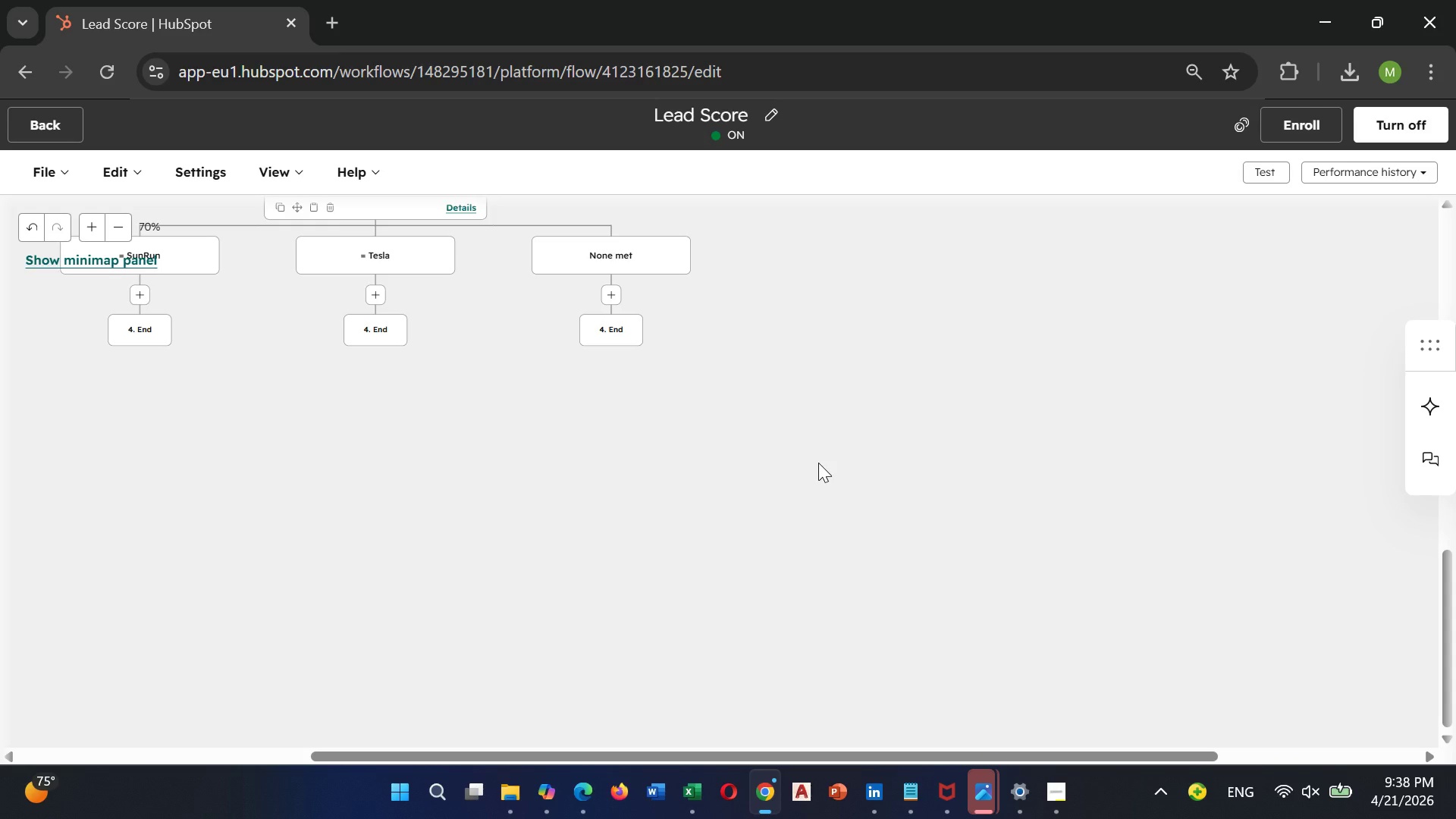 
scroll: coordinate [782, 494], scroll_direction: up, amount: 5.0
 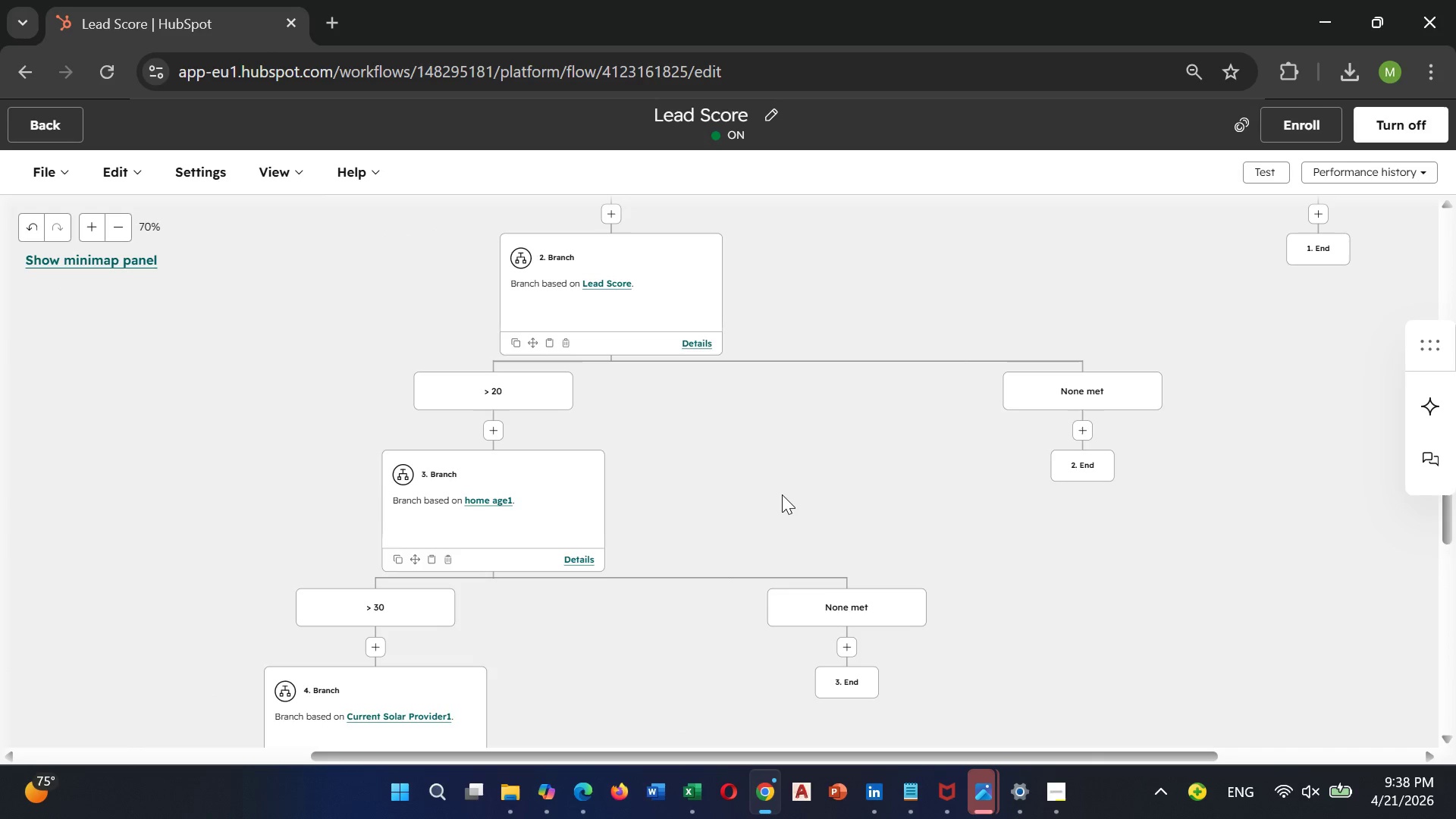 
scroll: coordinate [781, 494], scroll_direction: down, amount: 4.0
 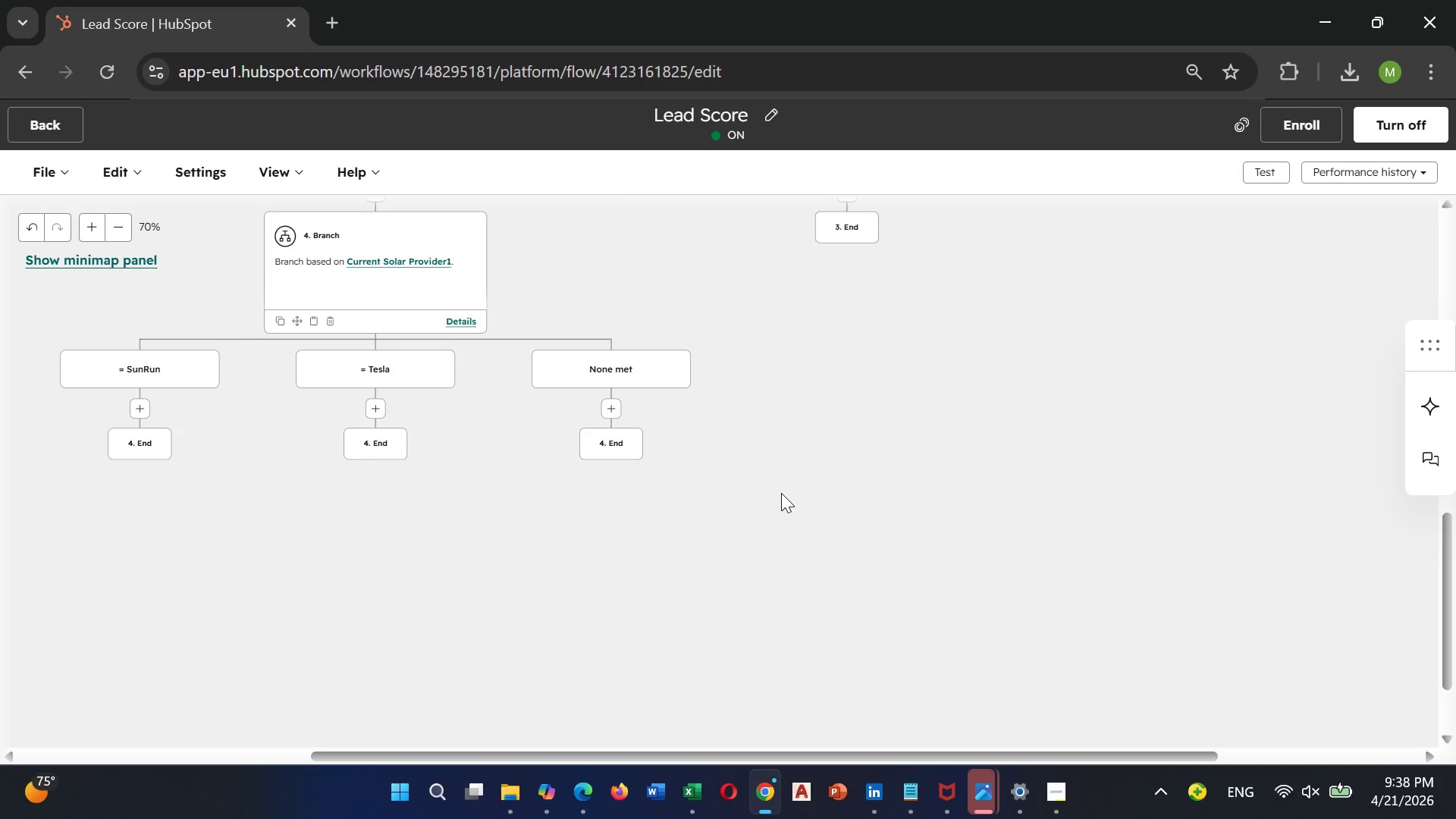 
scroll: coordinate [779, 490], scroll_direction: up, amount: 3.0
 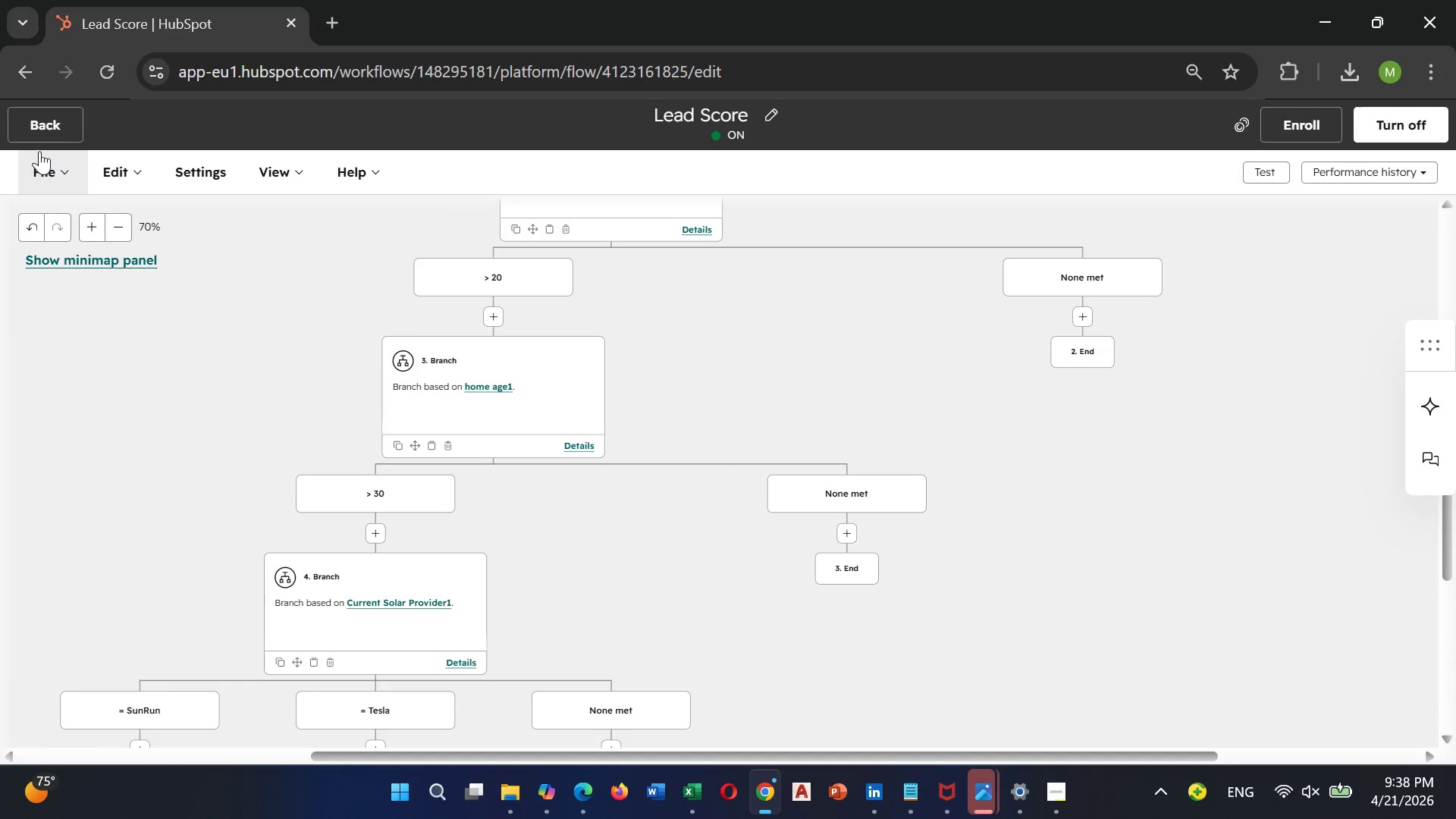 
wait(7.98)
 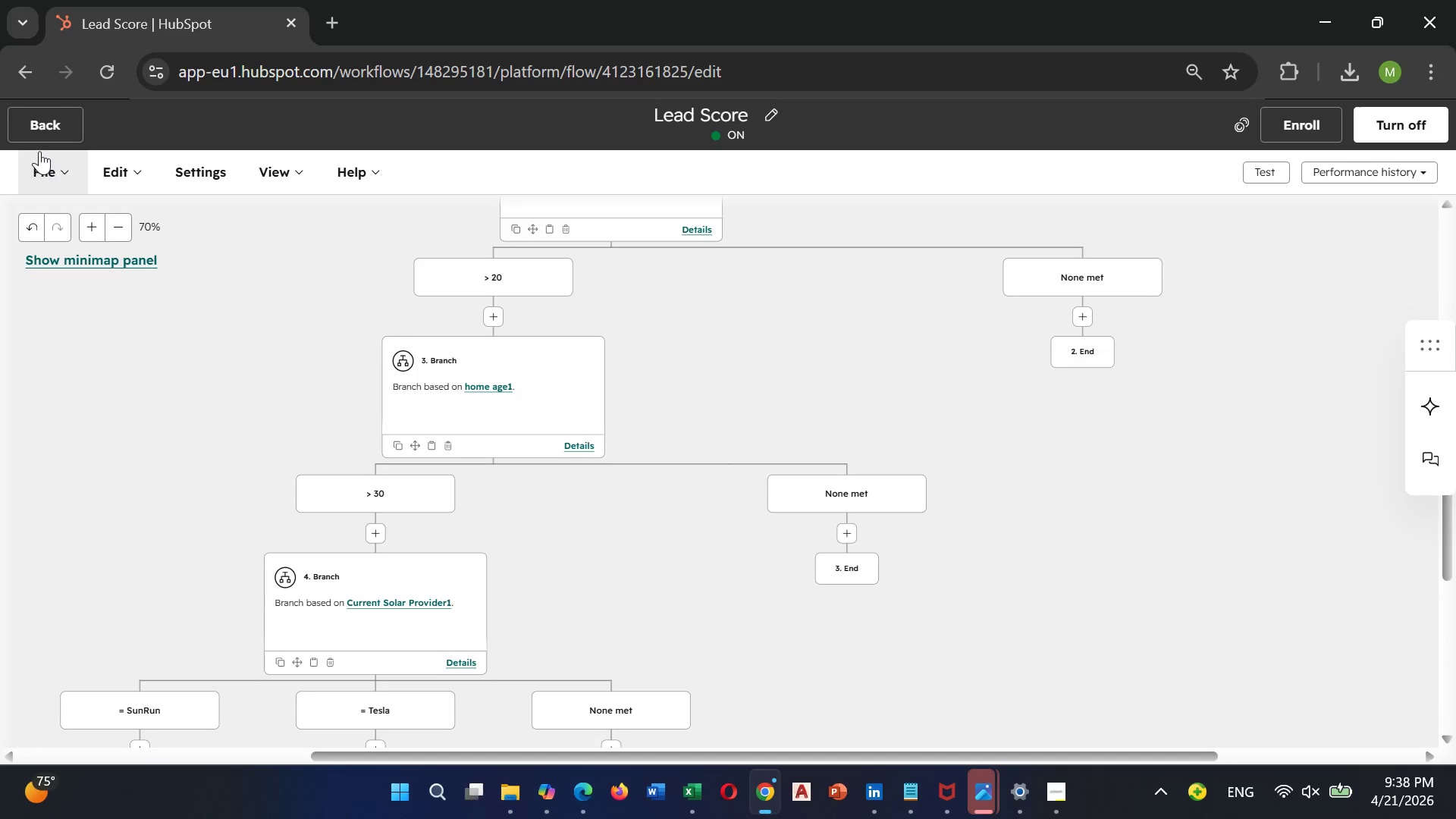 
scroll: coordinate [541, 466], scroll_direction: down, amount: 6.0
 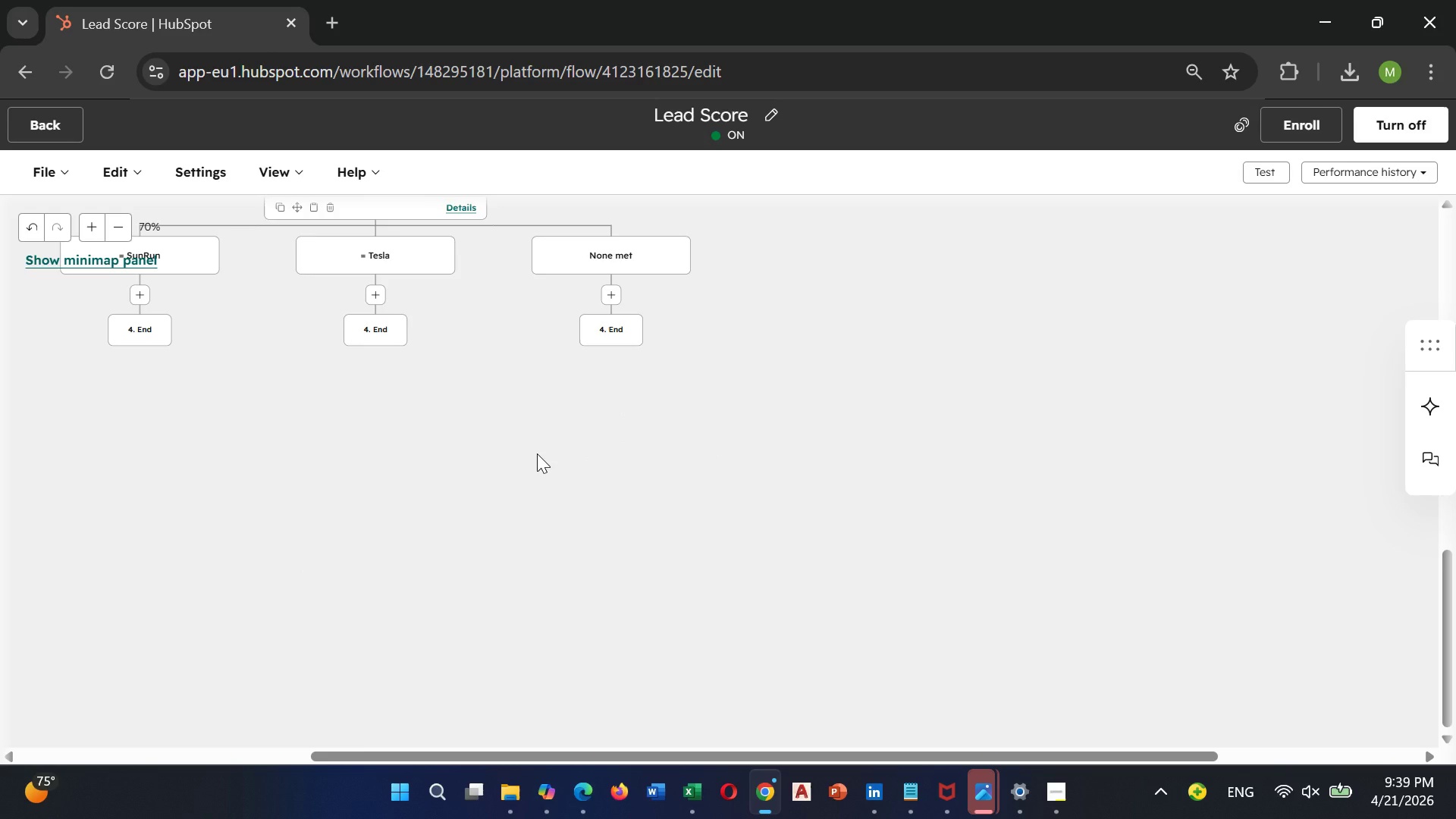 
wait(48.58)
 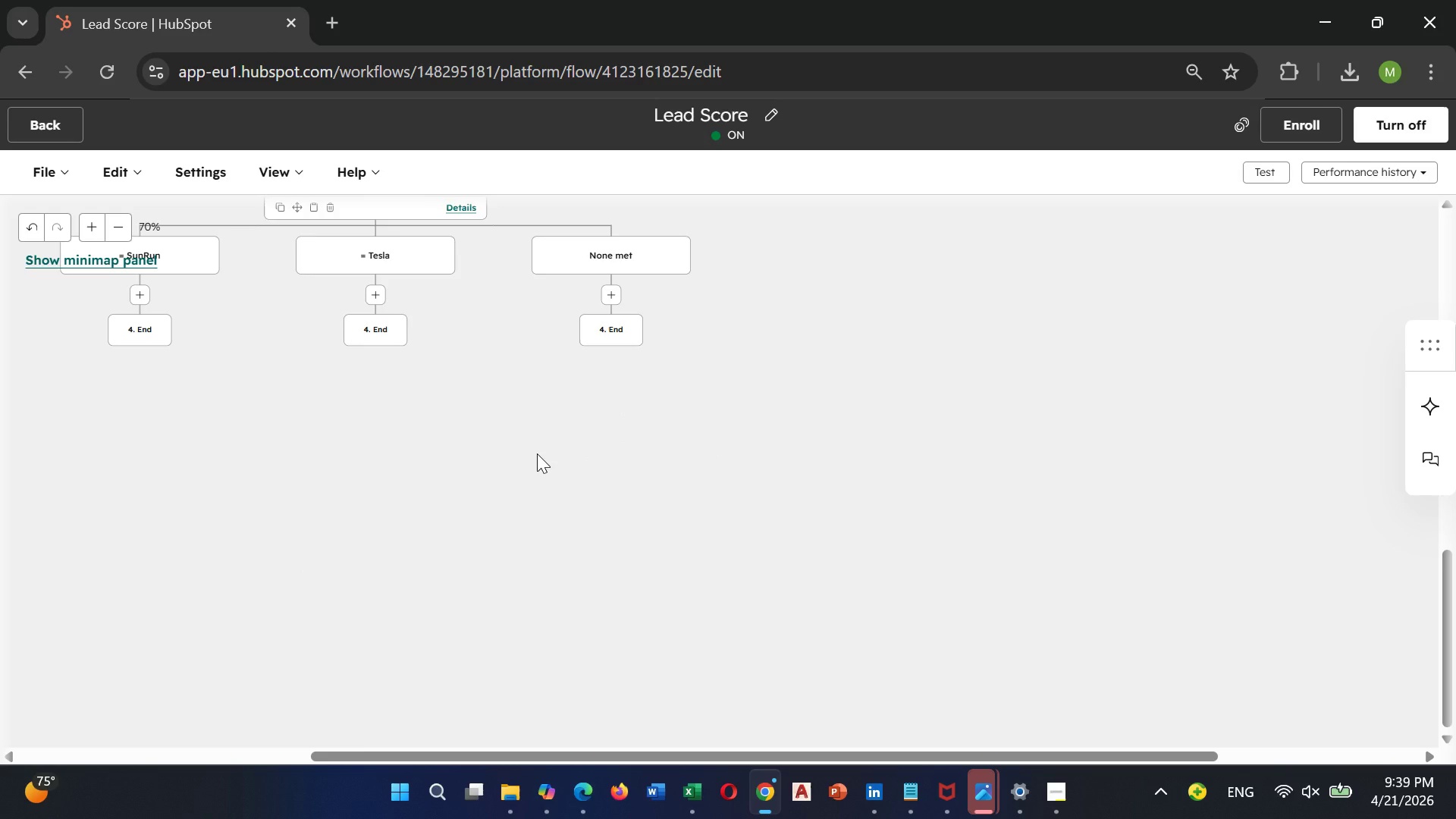 
left_click_drag(start_coordinate=[429, 756], to_coordinate=[0, 639])
 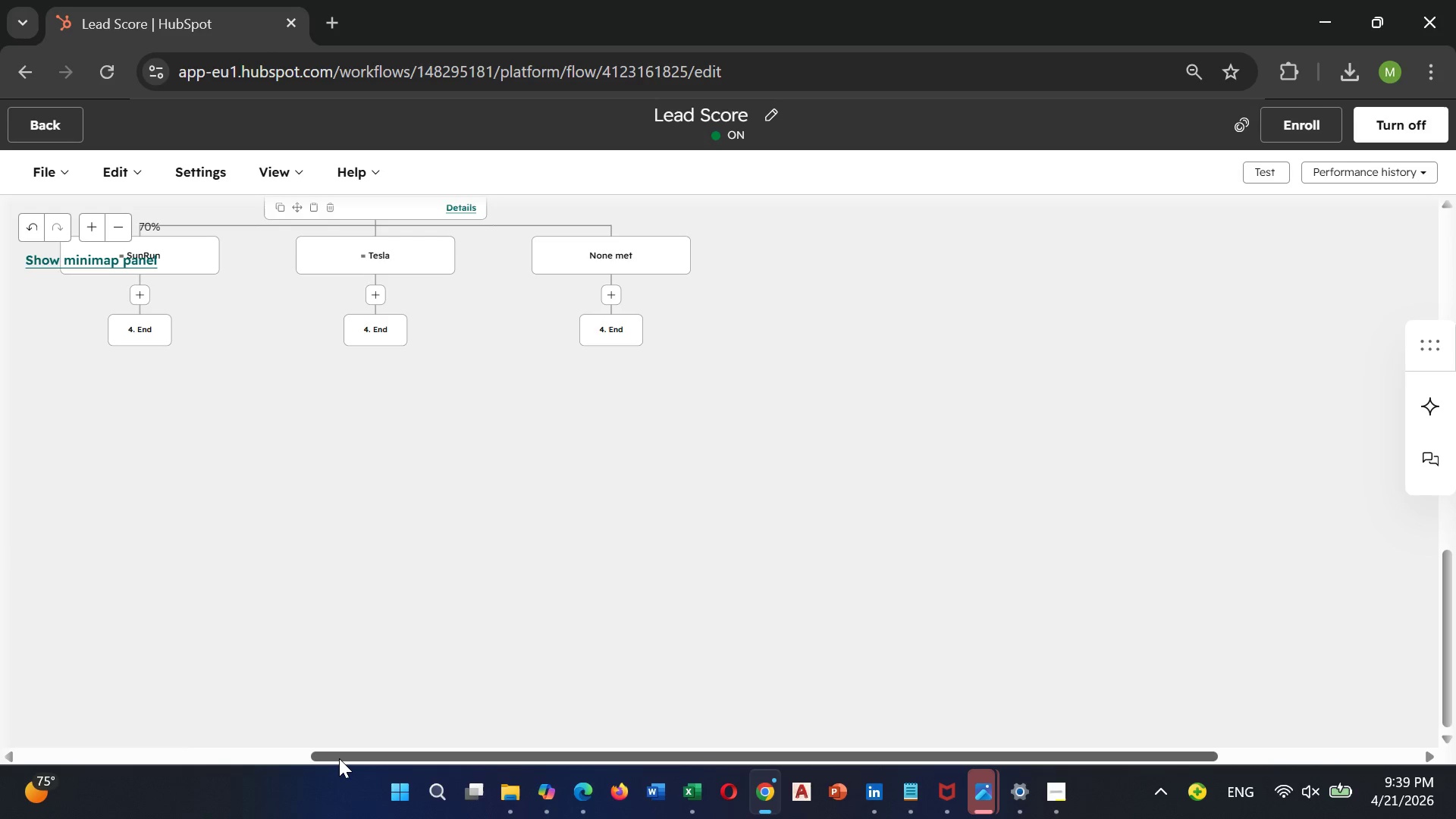 
left_click_drag(start_coordinate=[338, 756], to_coordinate=[243, 761])
 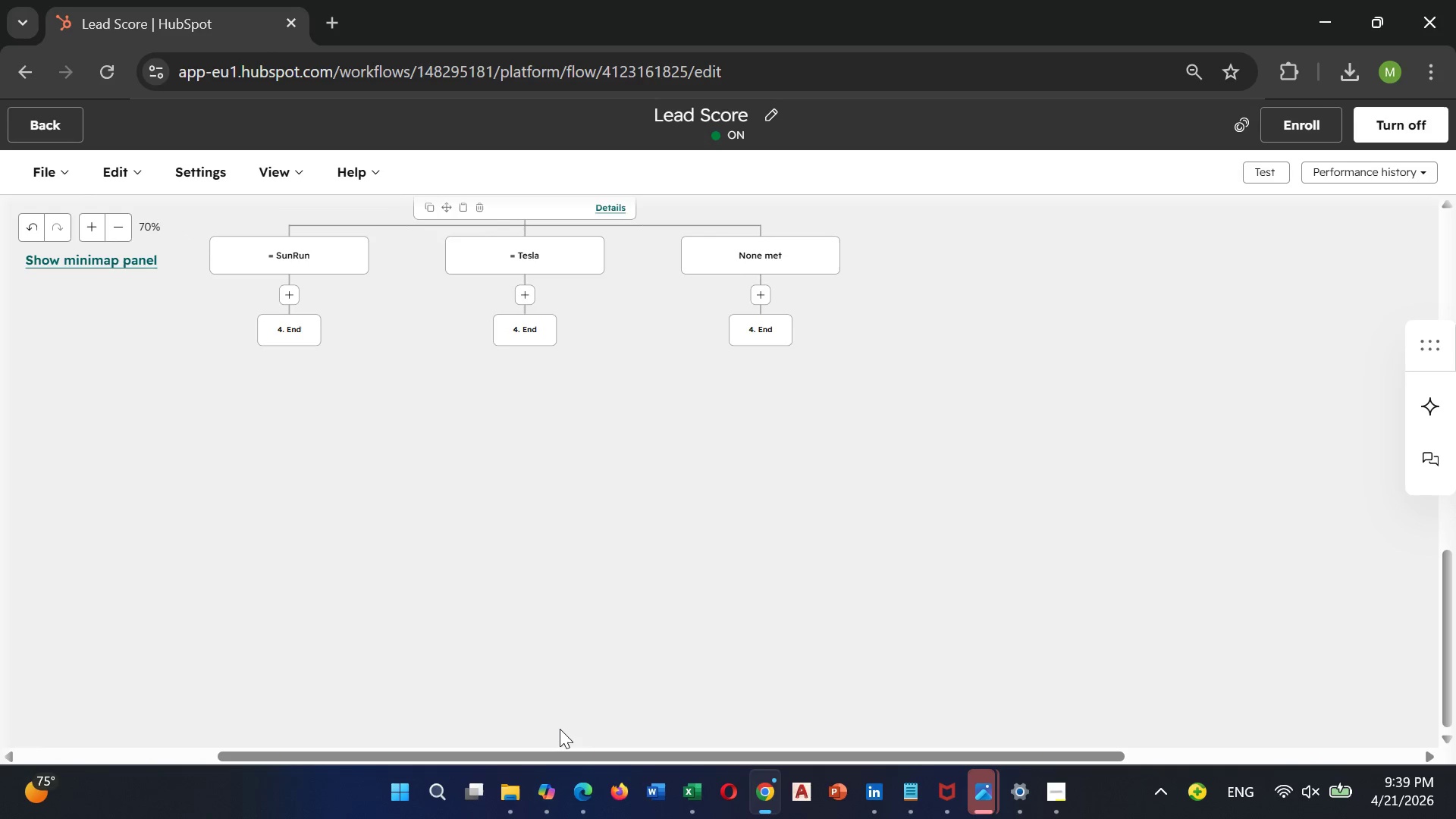 
scroll: coordinate [560, 725], scroll_direction: none, amount: 0.0
 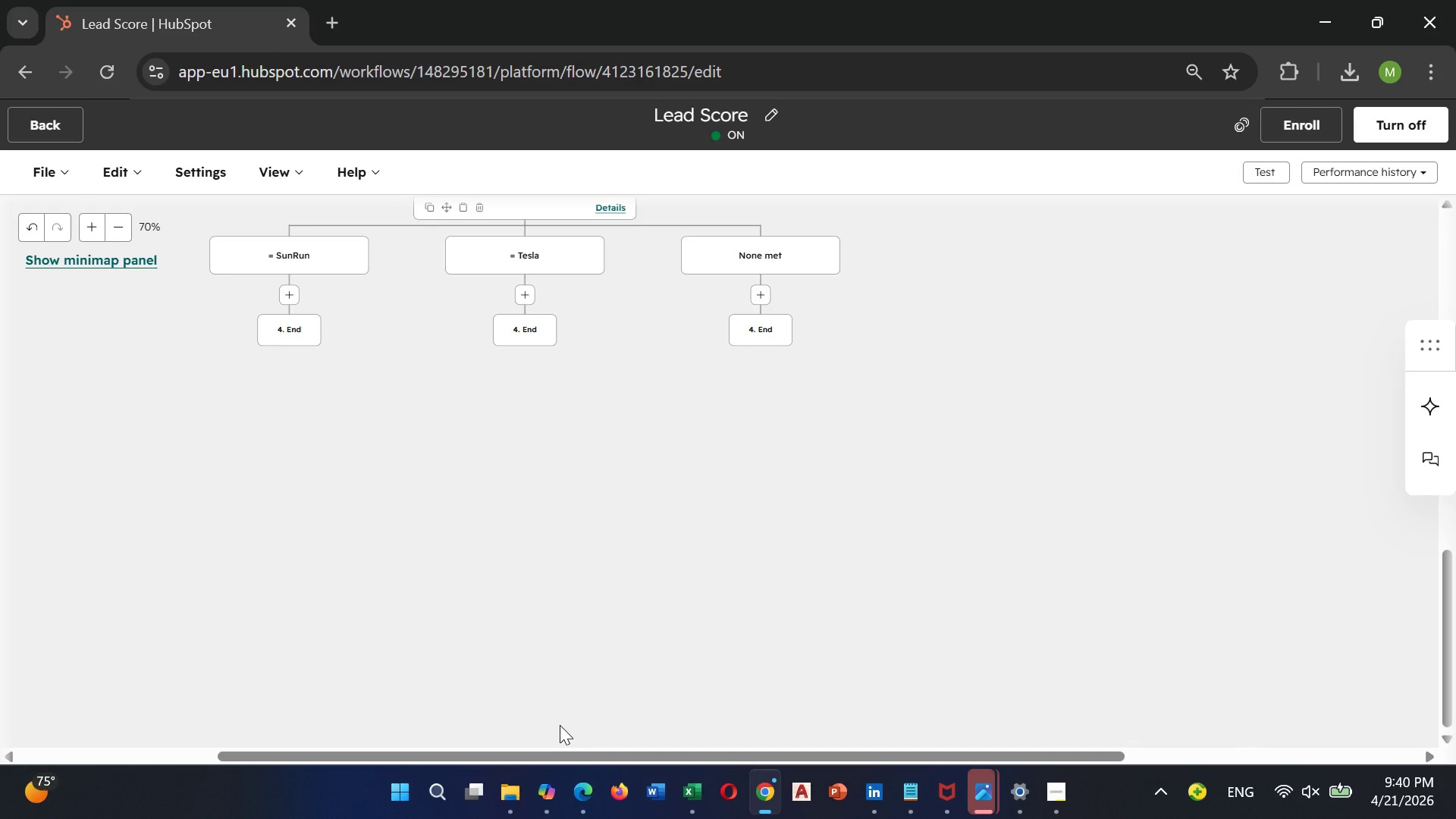 
wait(30.87)
 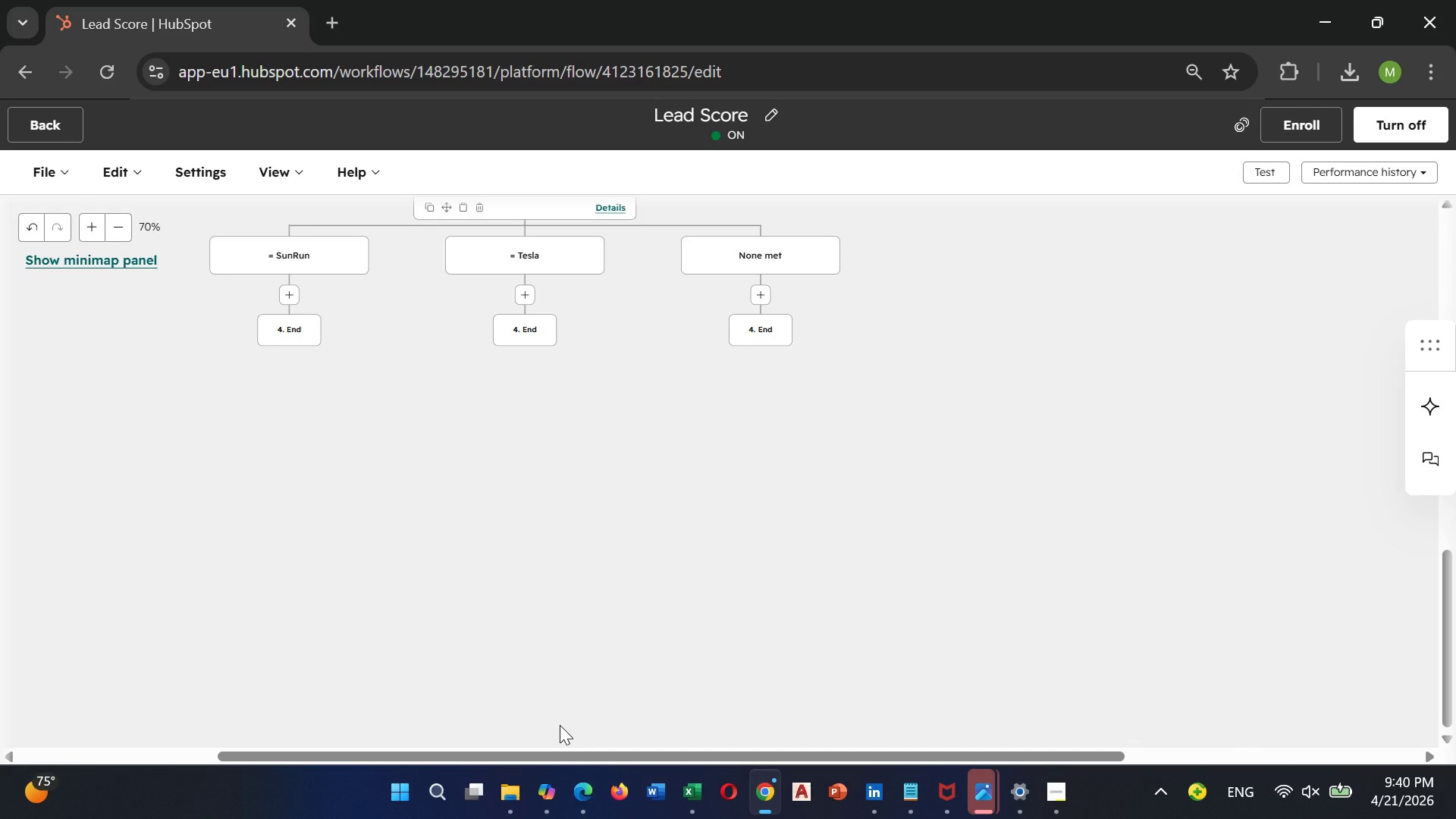 
scroll: coordinate [611, 679], scroll_direction: down, amount: 3.0
 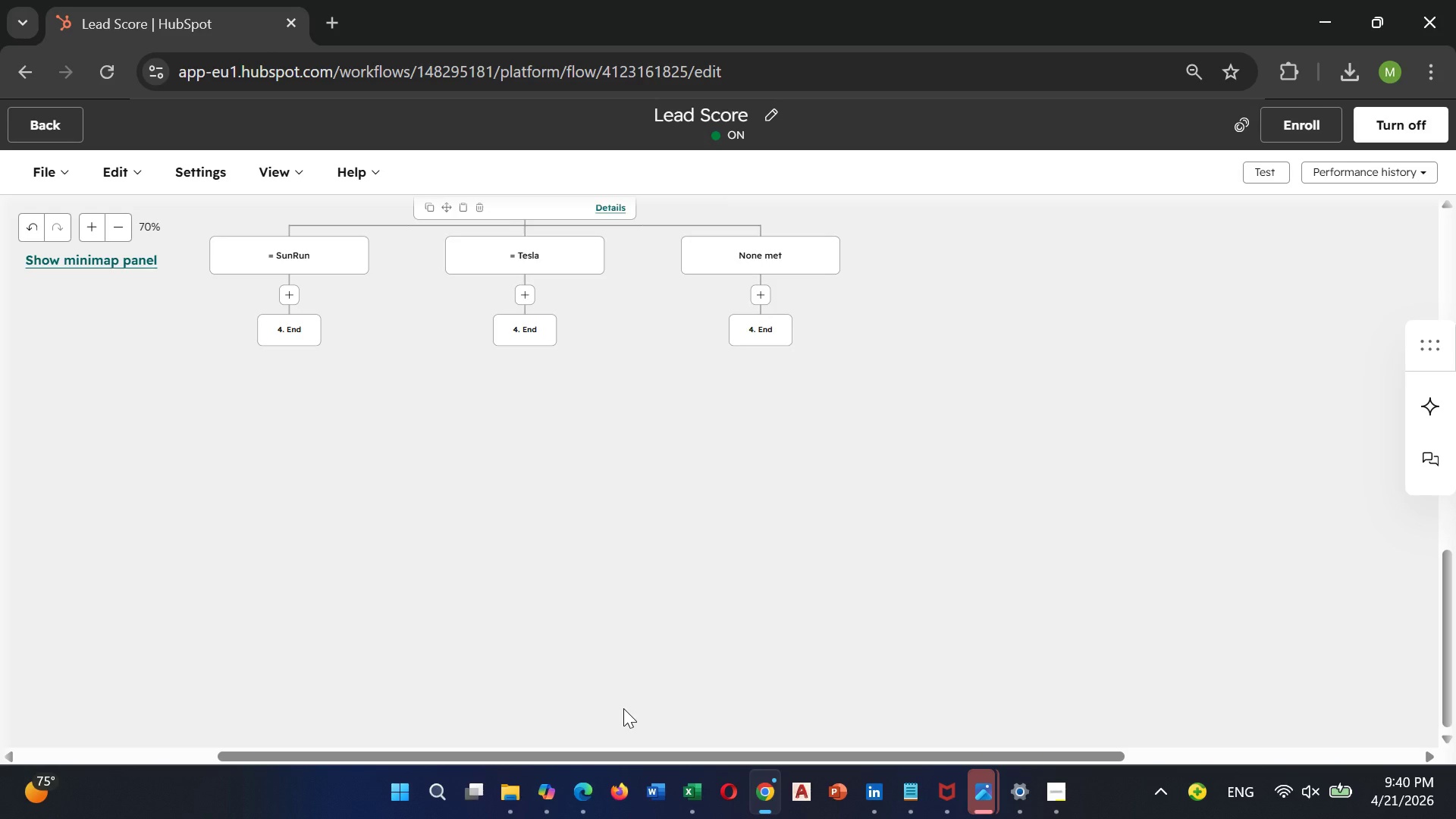 
wait(25.73)
 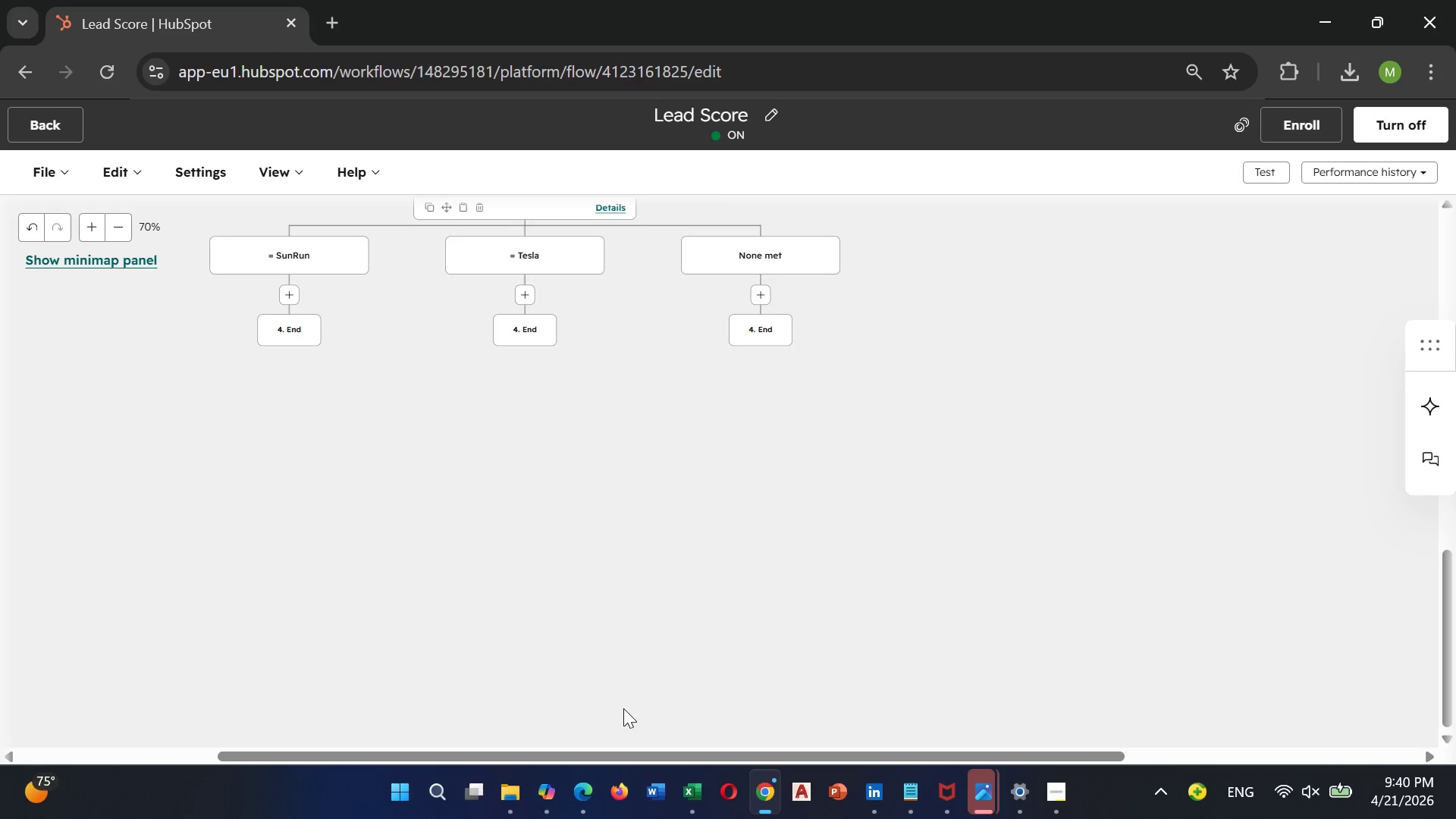 
scroll: coordinate [658, 705], scroll_direction: up, amount: 8.0
 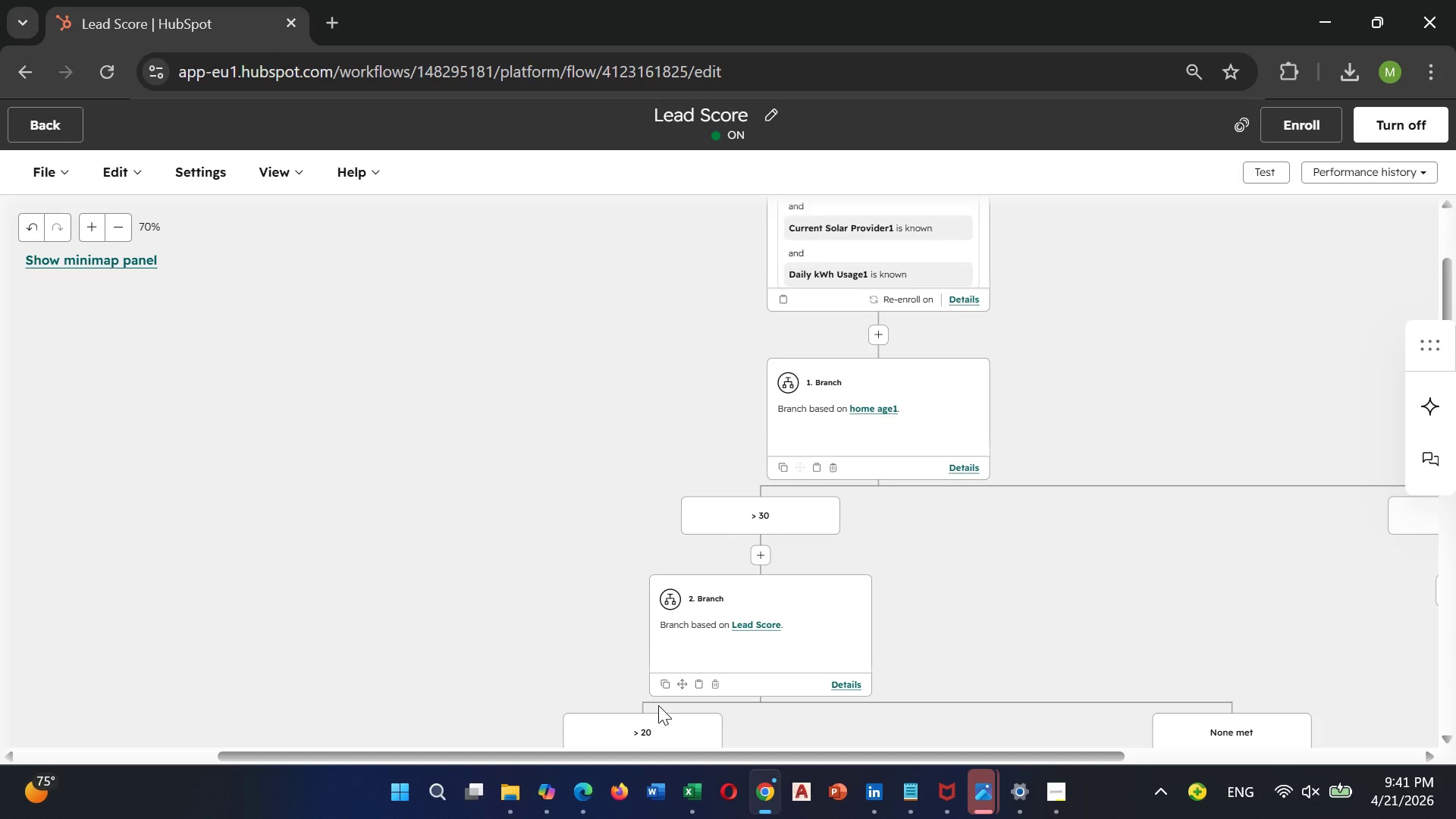 
scroll: coordinate [658, 705], scroll_direction: down, amount: 1.0
 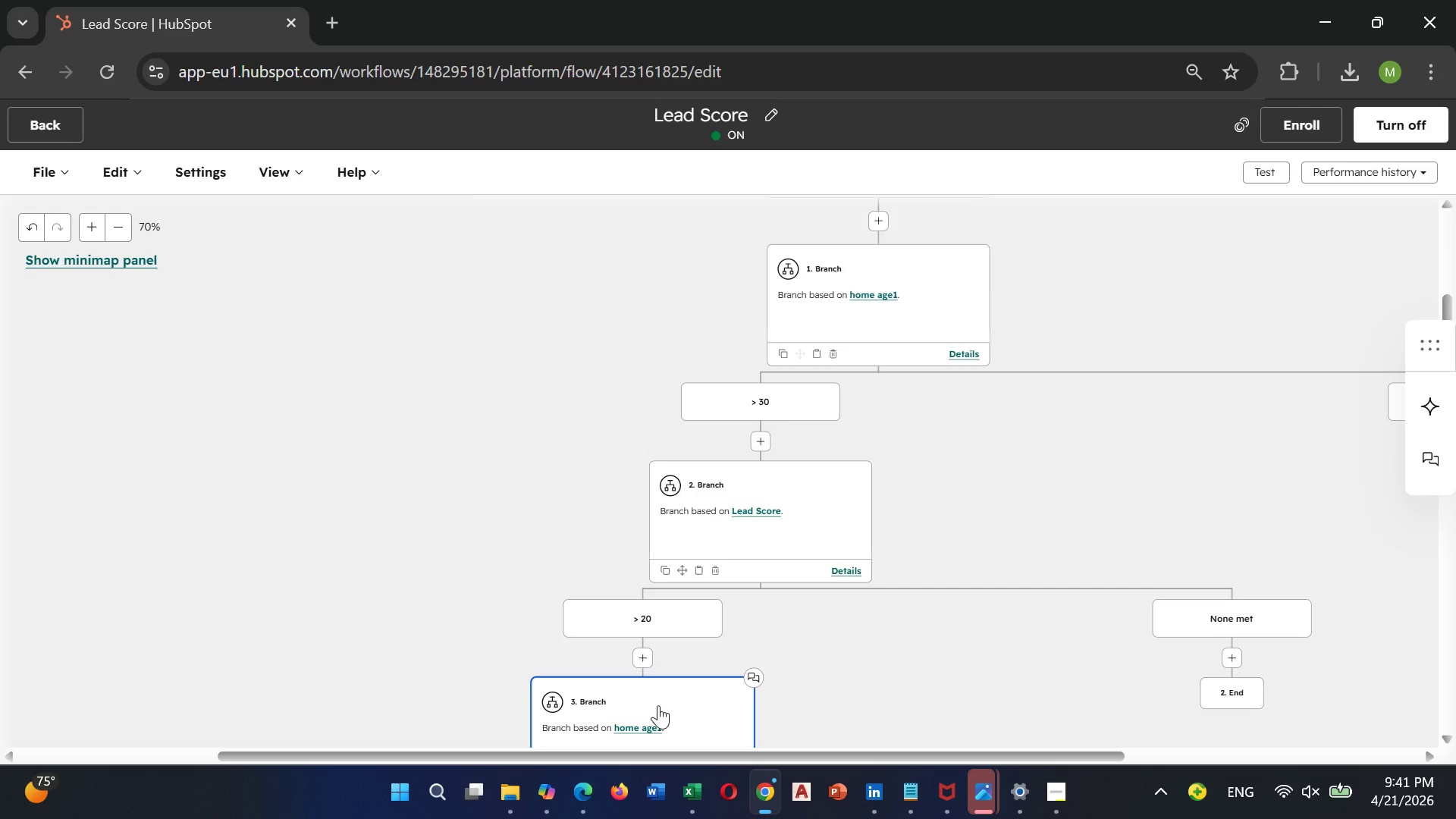 
scroll: coordinate [658, 705], scroll_direction: up, amount: 2.0
 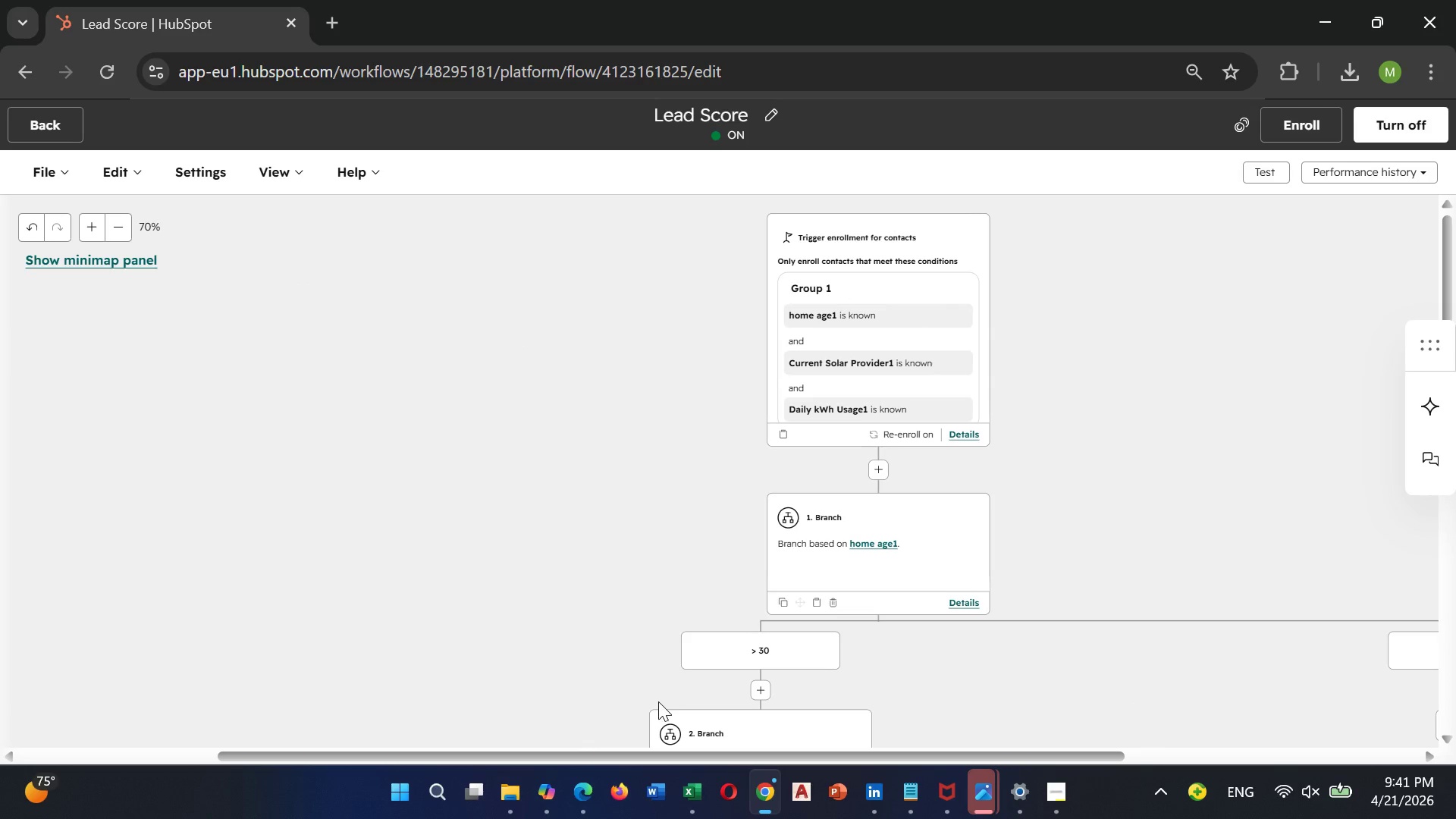 
scroll: coordinate [658, 695], scroll_direction: down, amount: 8.0
 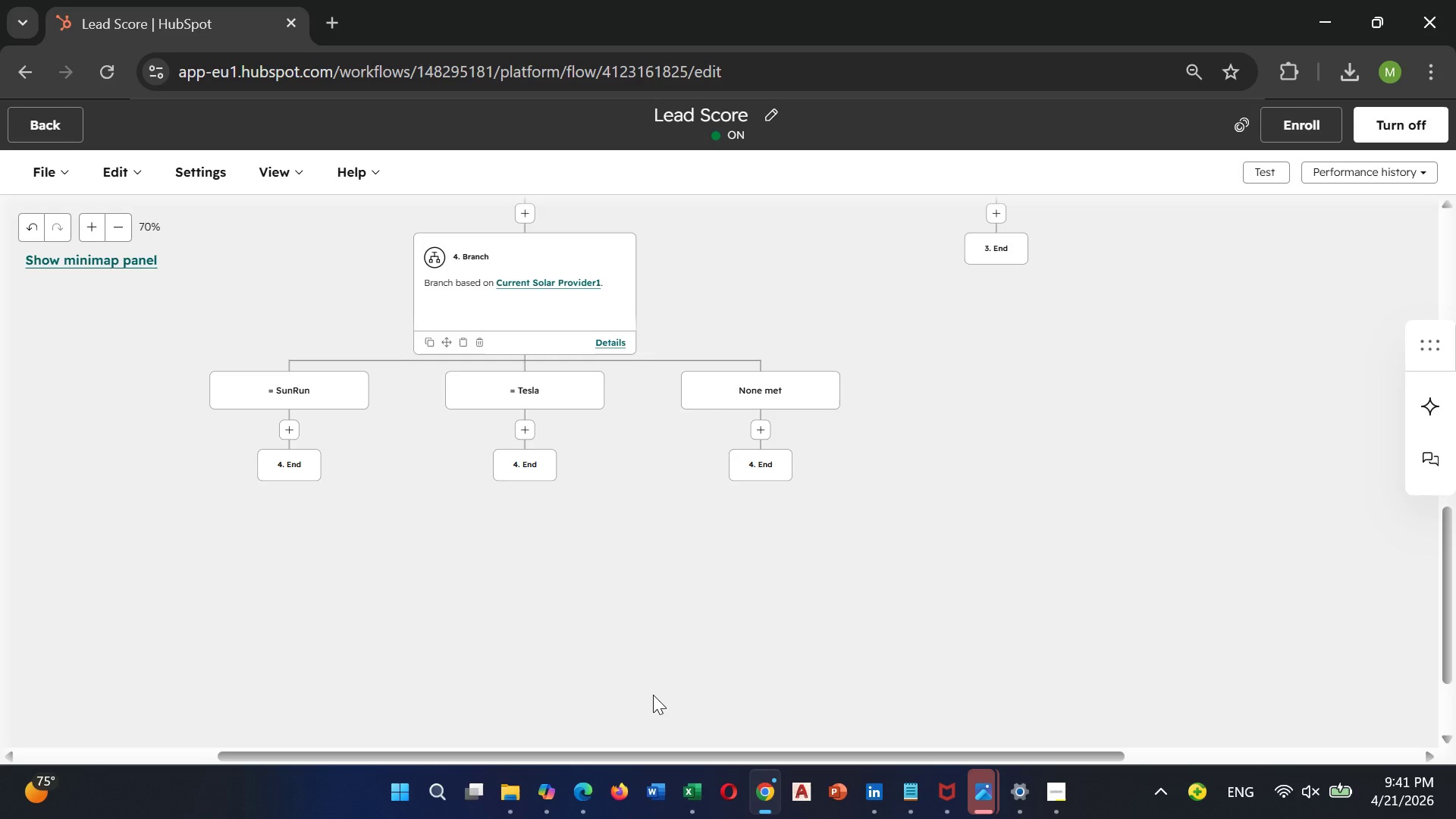 
wait(24.43)
 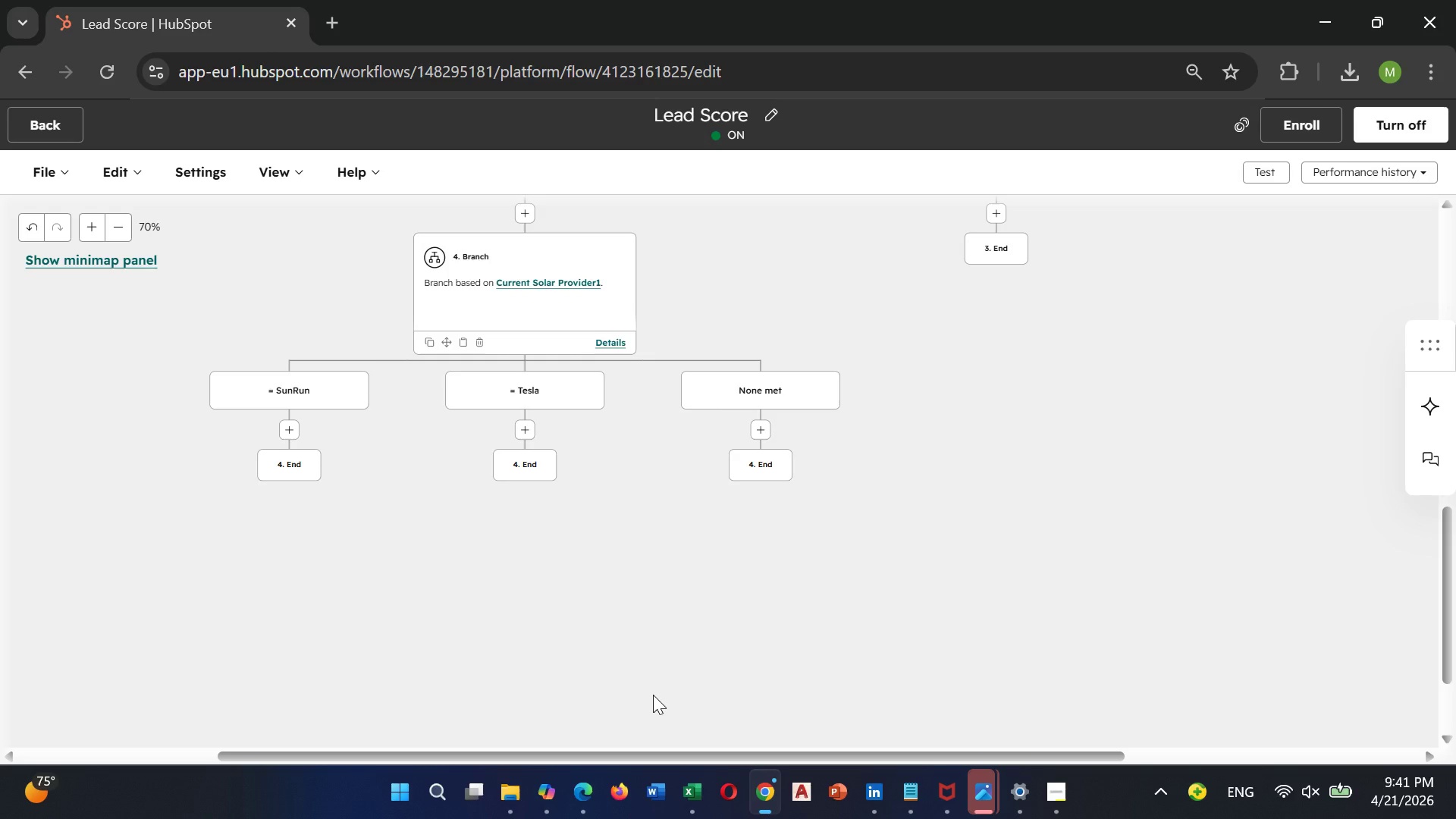 
scroll: coordinate [591, 709], scroll_direction: down, amount: 1.0
 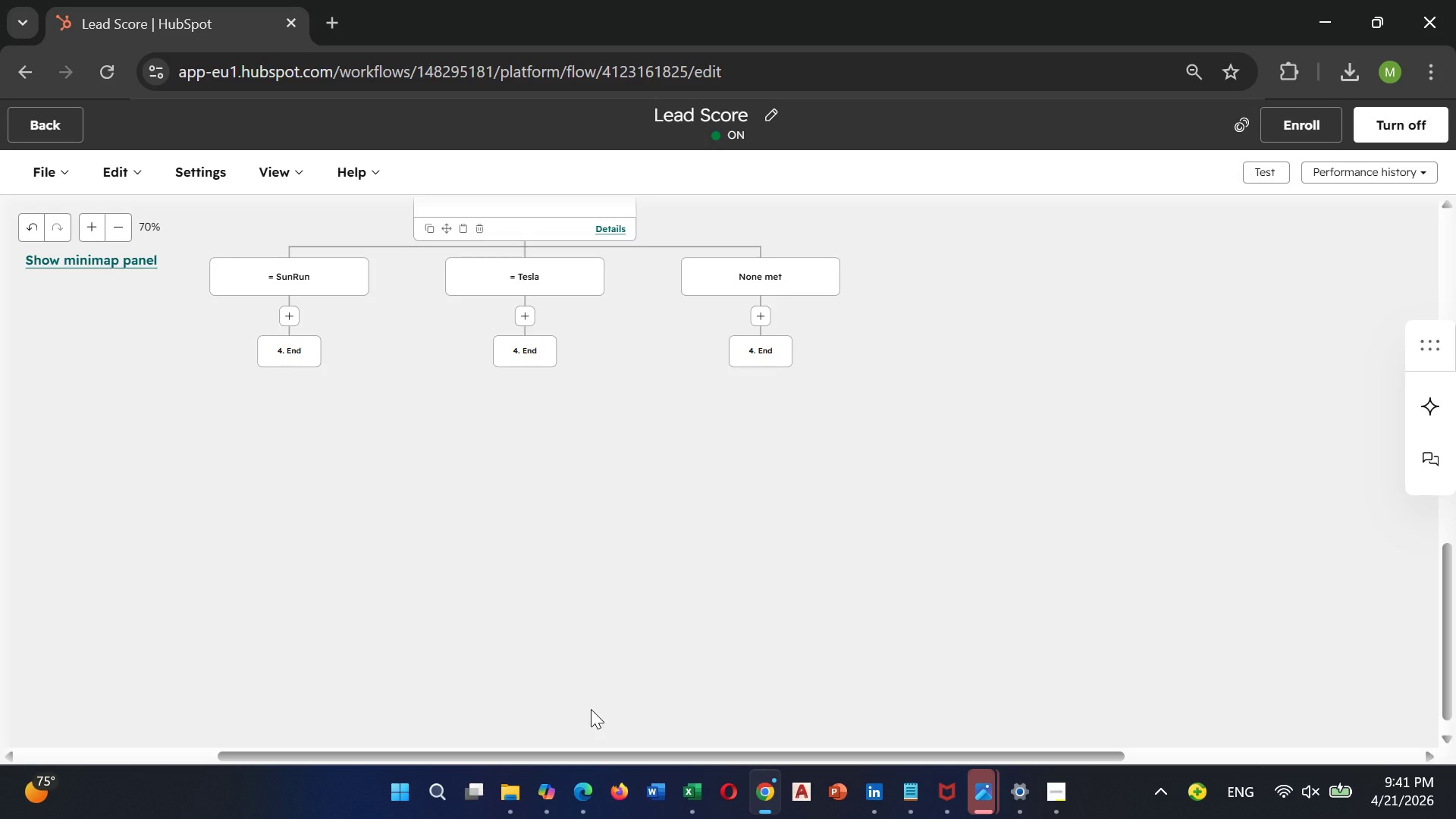 
wait(5.71)
 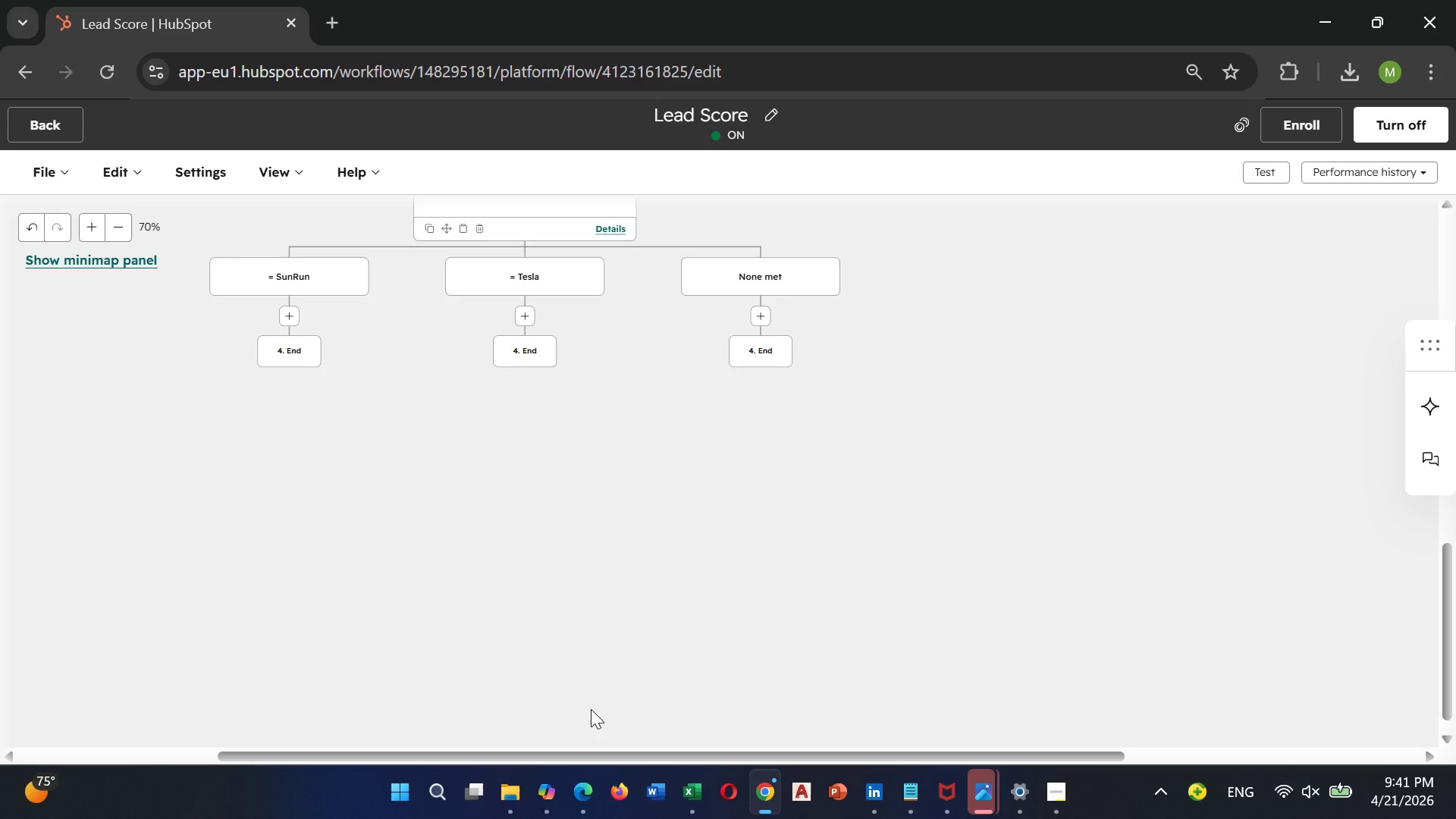 
mouse_move([689, 820])
 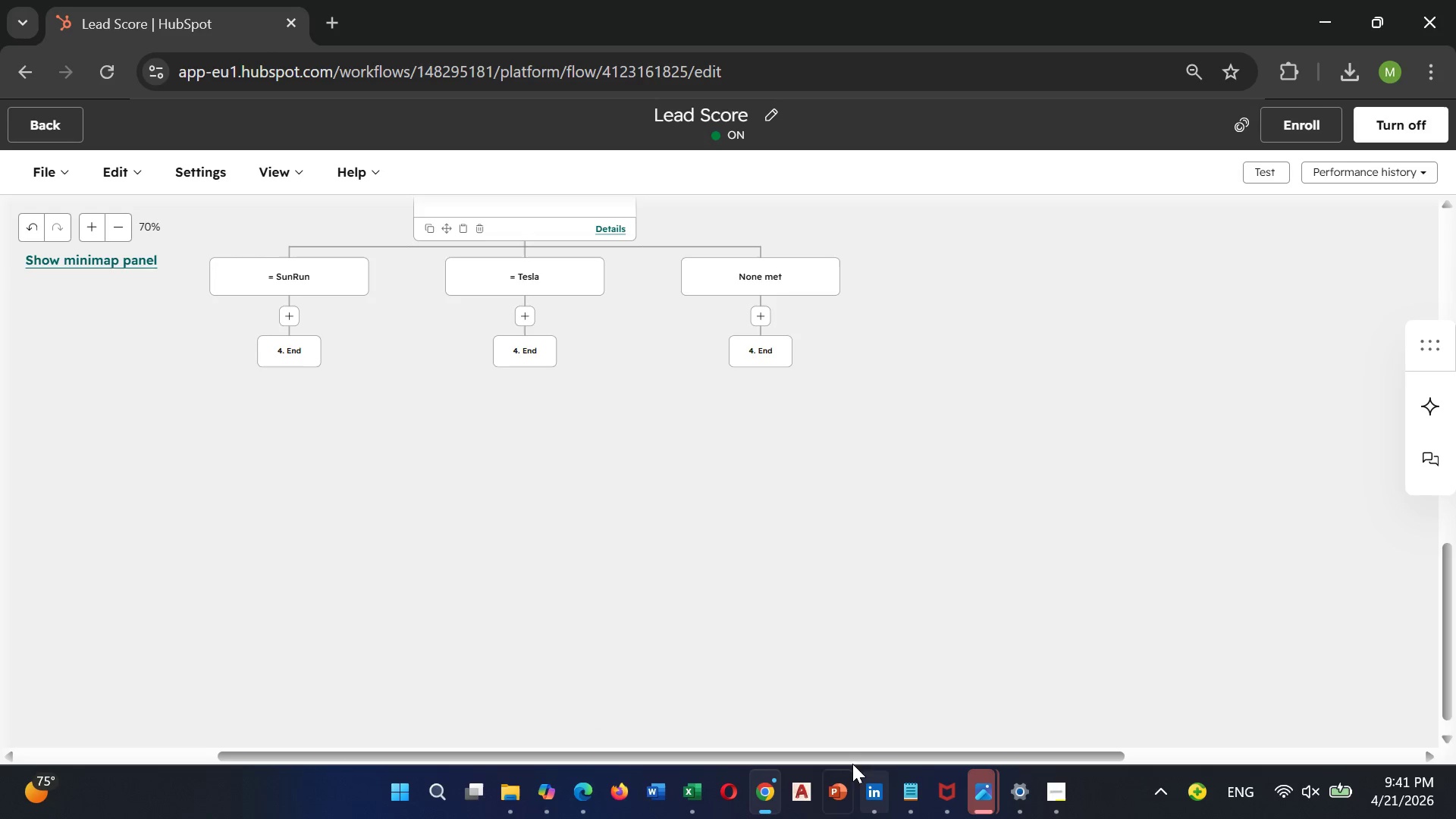 
left_click_drag(start_coordinate=[844, 755], to_coordinate=[1354, 749])
 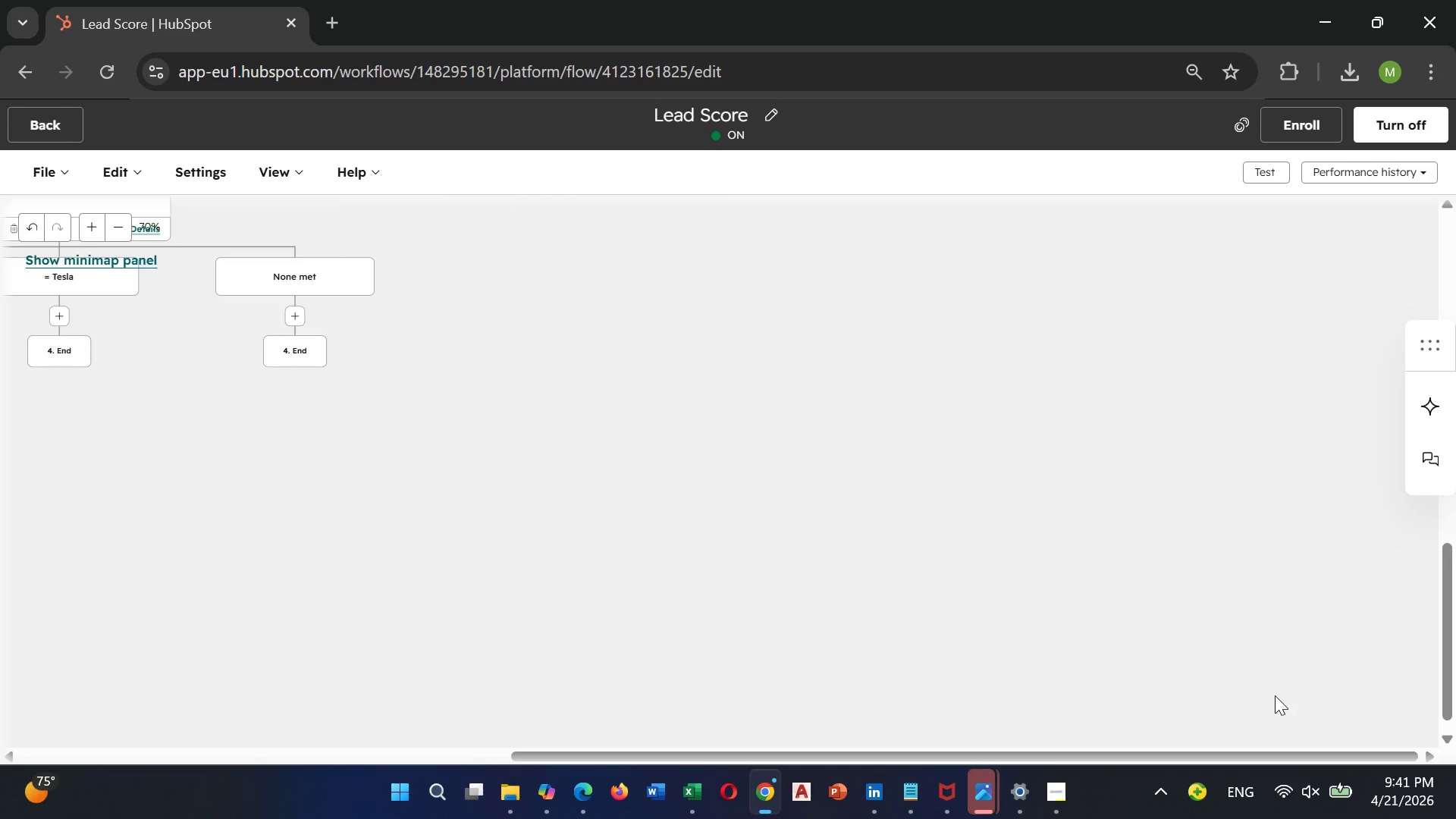 
scroll: coordinate [1272, 674], scroll_direction: up, amount: 15.0
 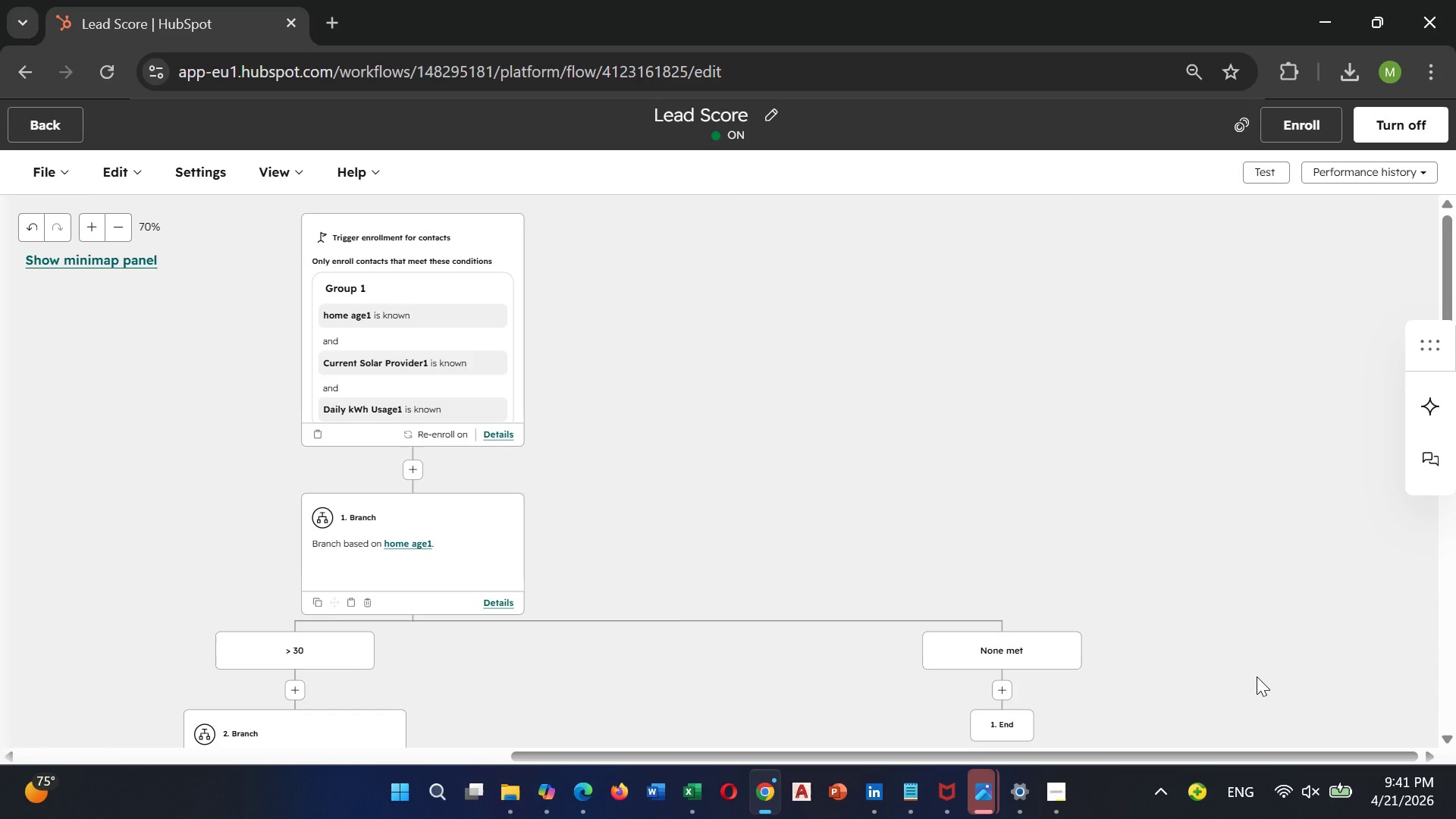 
wait(15.57)
 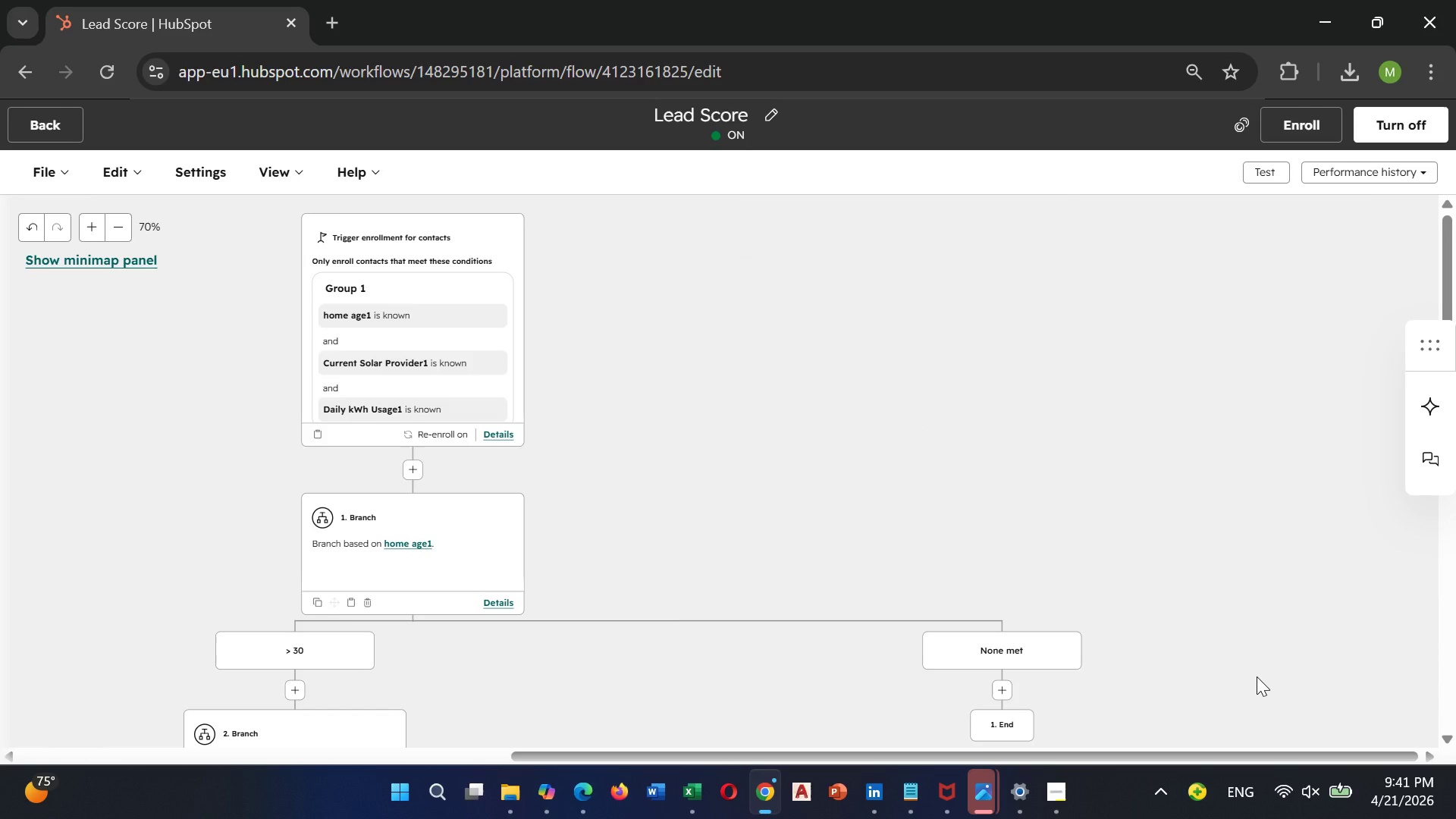 
scroll: coordinate [1046, 572], scroll_direction: down, amount: 6.0
 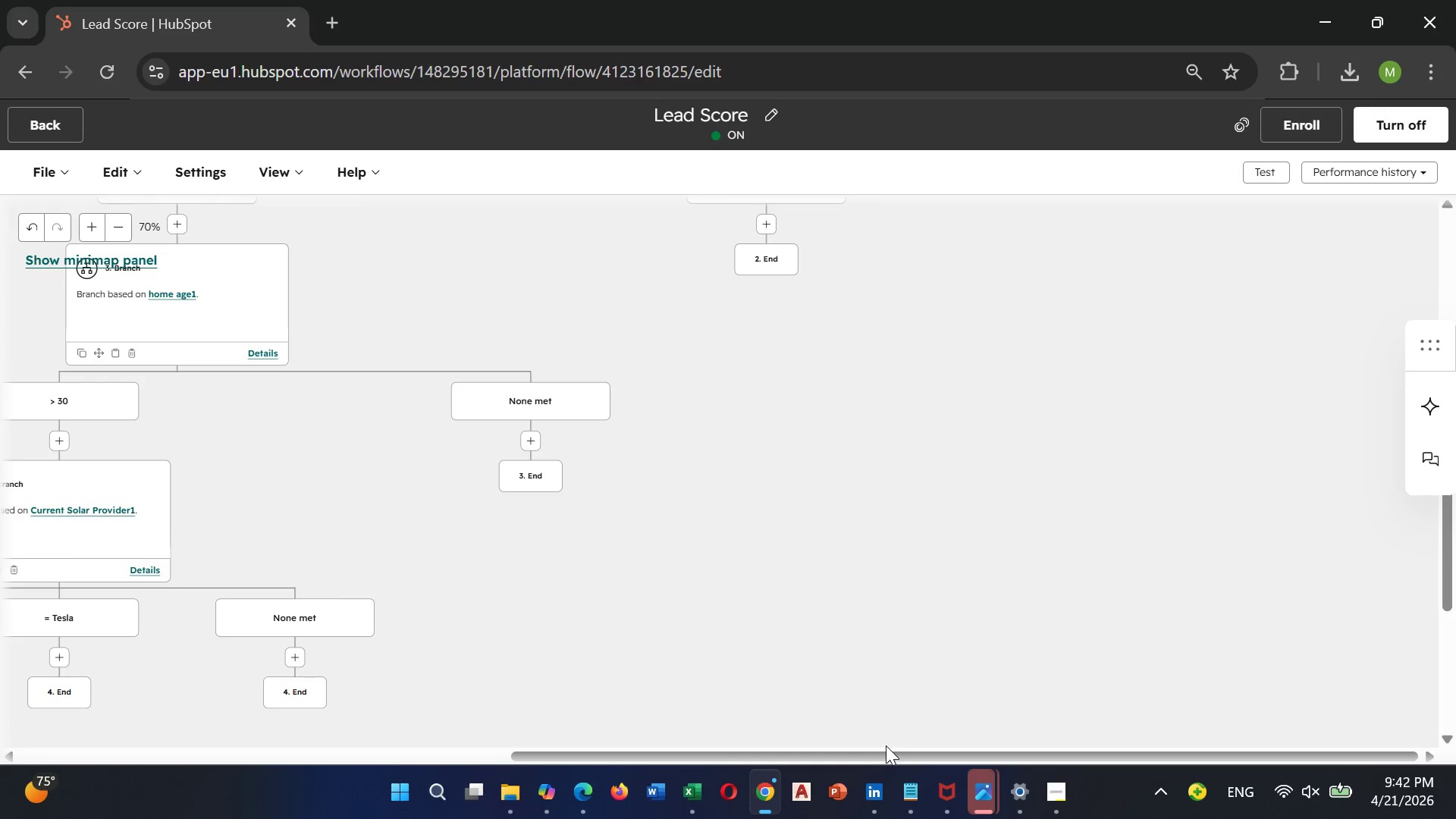 
left_click_drag(start_coordinate=[882, 749], to_coordinate=[499, 726])
 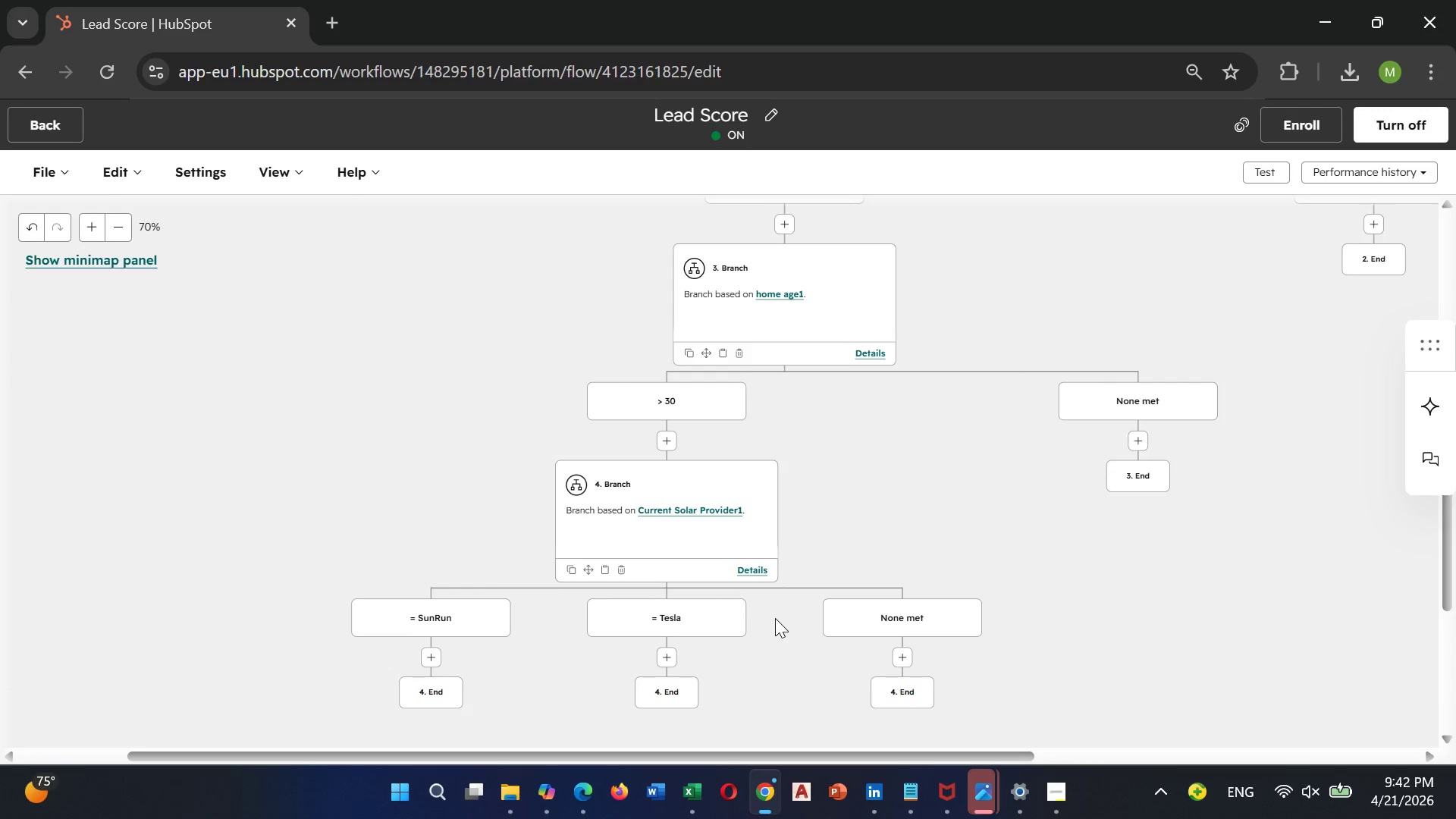 
scroll: coordinate [777, 616], scroll_direction: up, amount: 5.0
 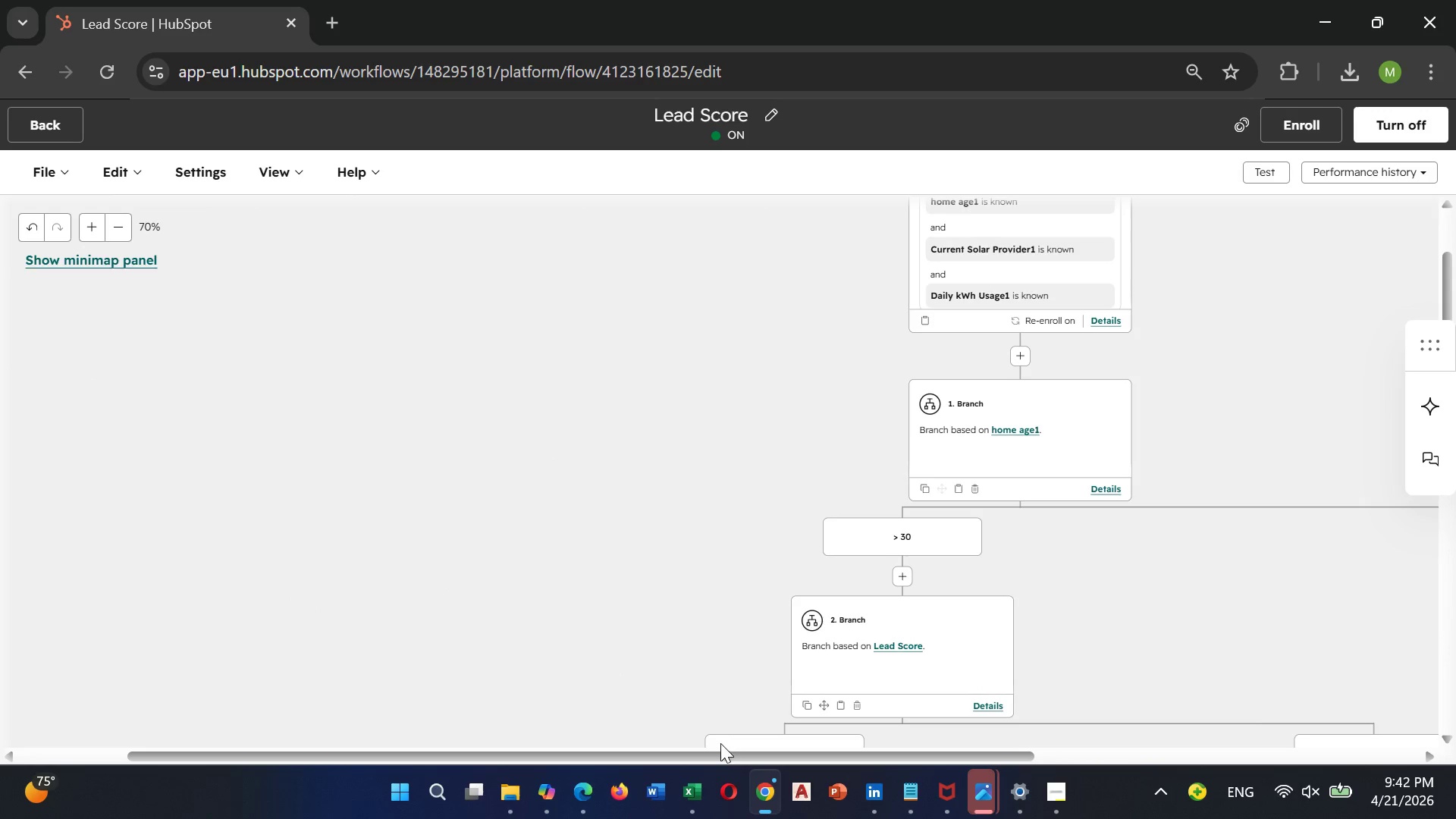 
left_click_drag(start_coordinate=[720, 745], to_coordinate=[786, 753])
 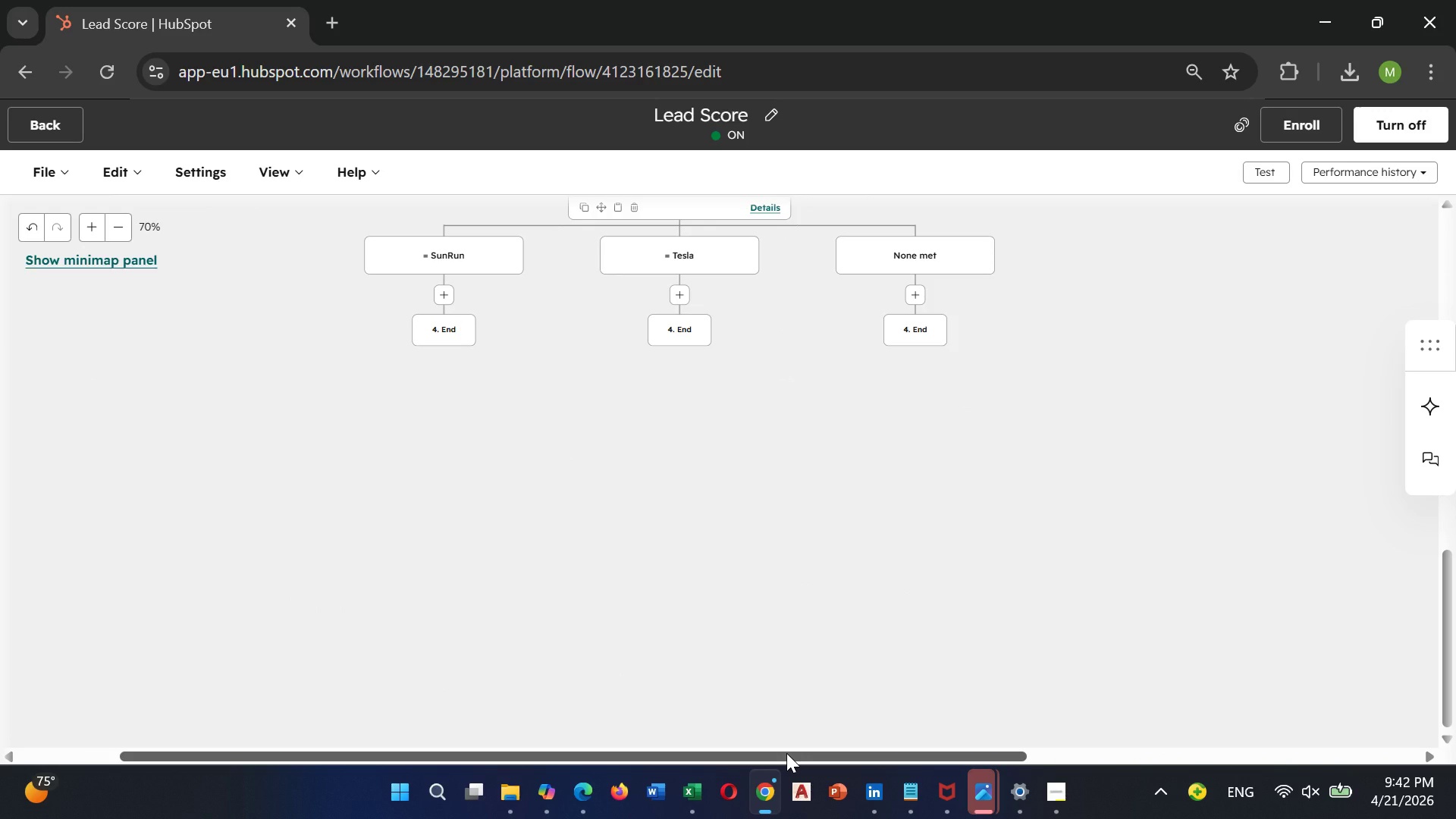 
left_click_drag(start_coordinate=[786, 753], to_coordinate=[905, 743])
 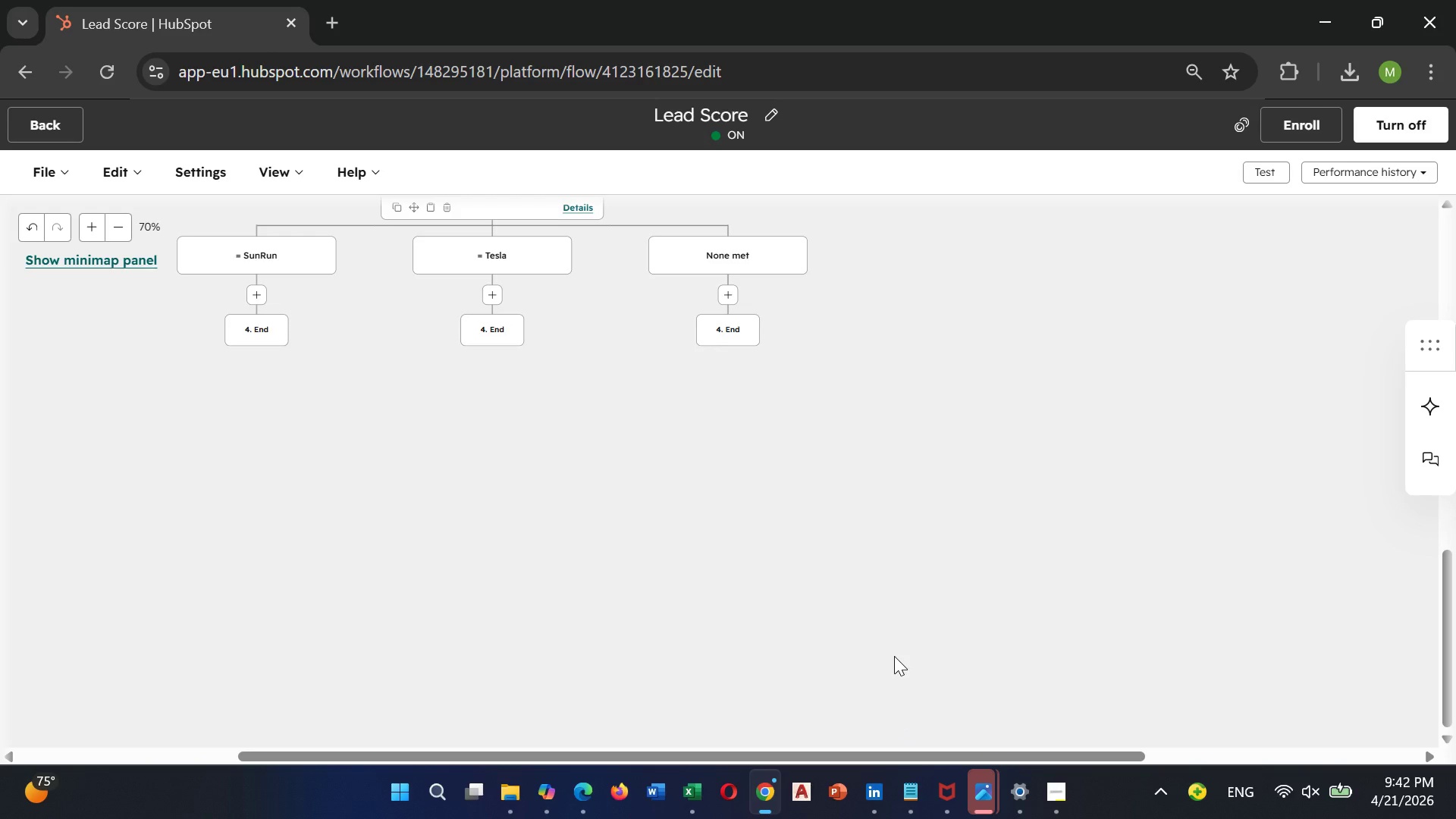 
scroll: coordinate [893, 648], scroll_direction: up, amount: 6.0
 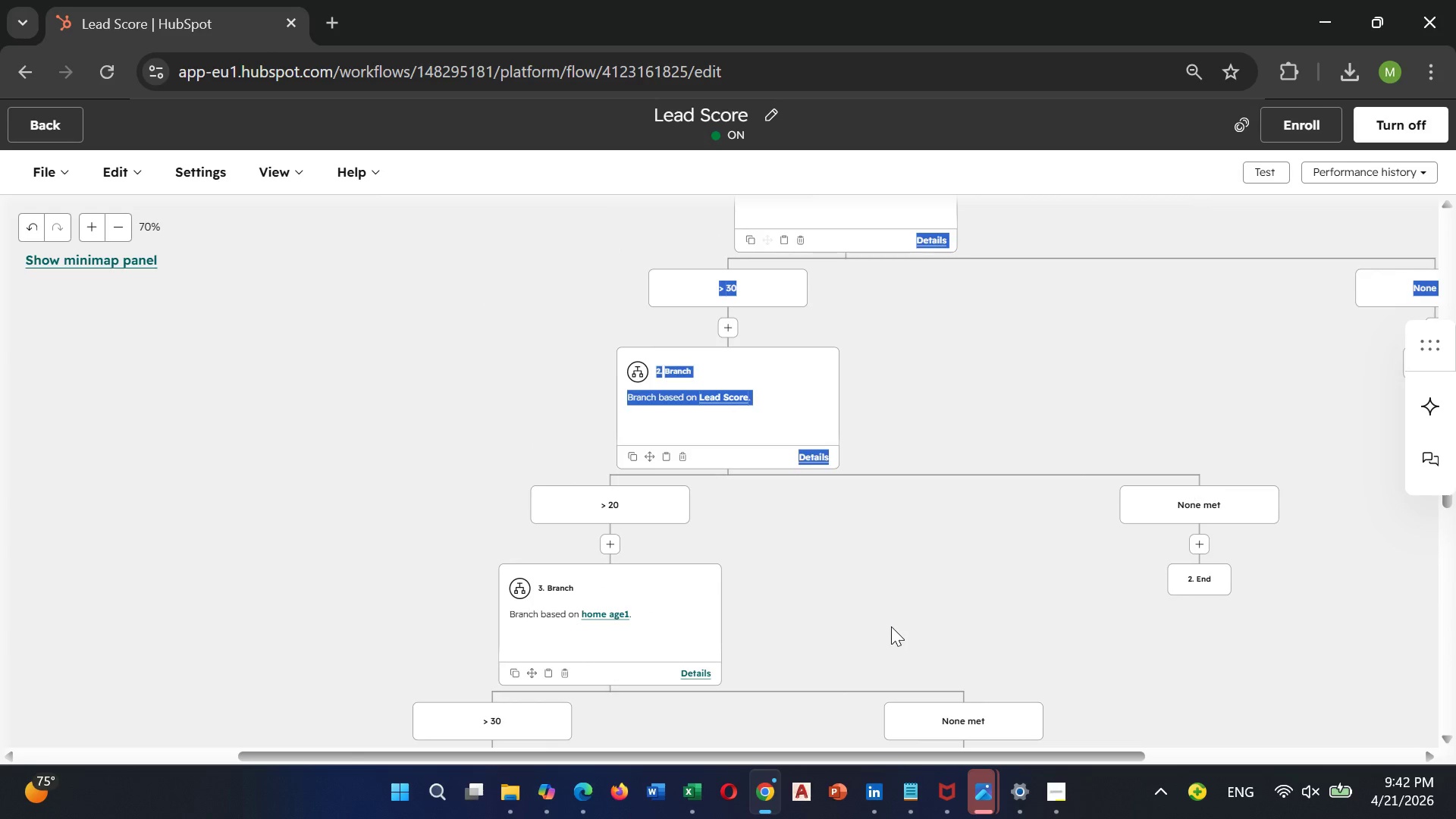 
left_click([891, 626])
 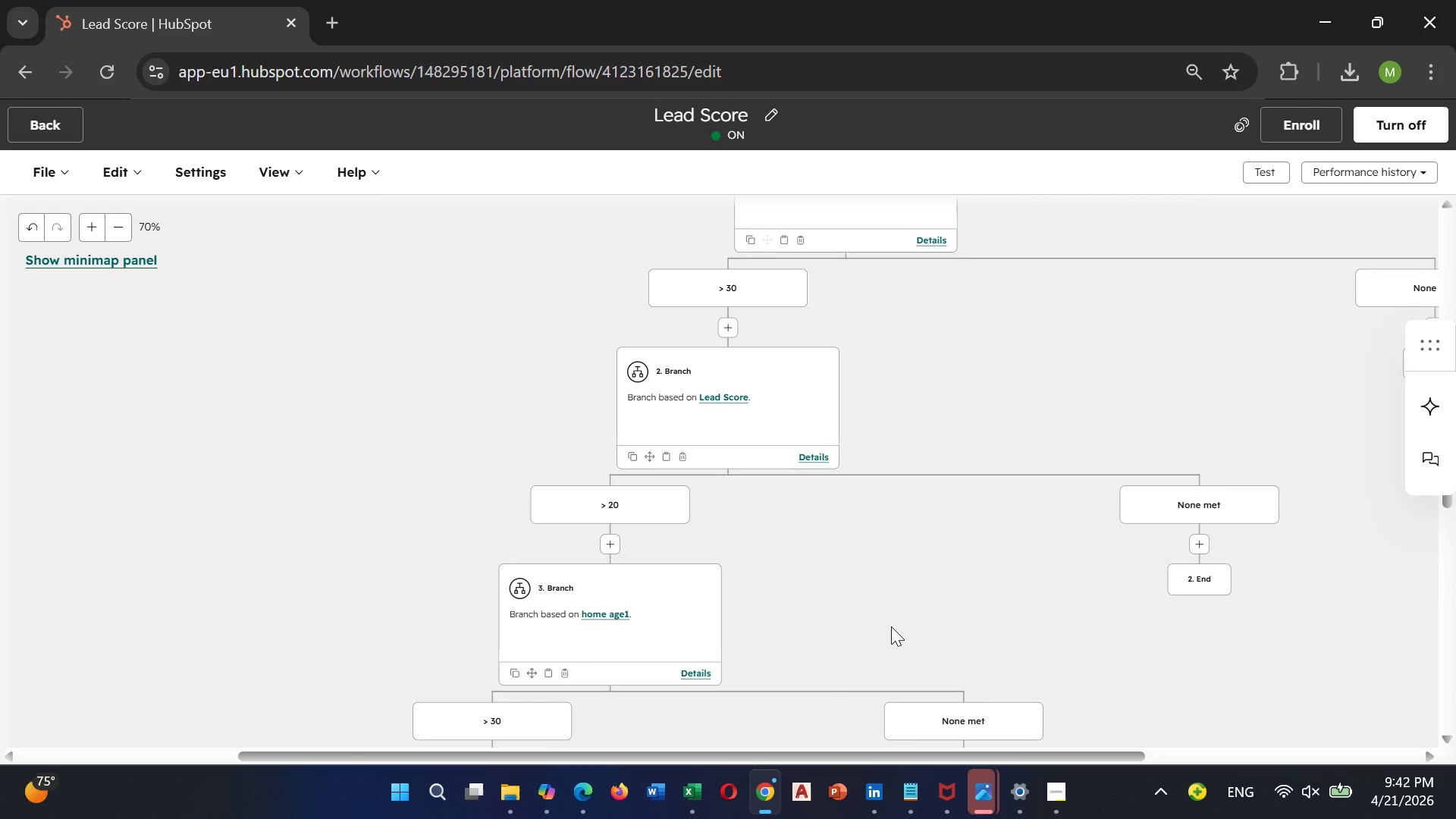 
scroll: coordinate [890, 626], scroll_direction: down, amount: 4.0
 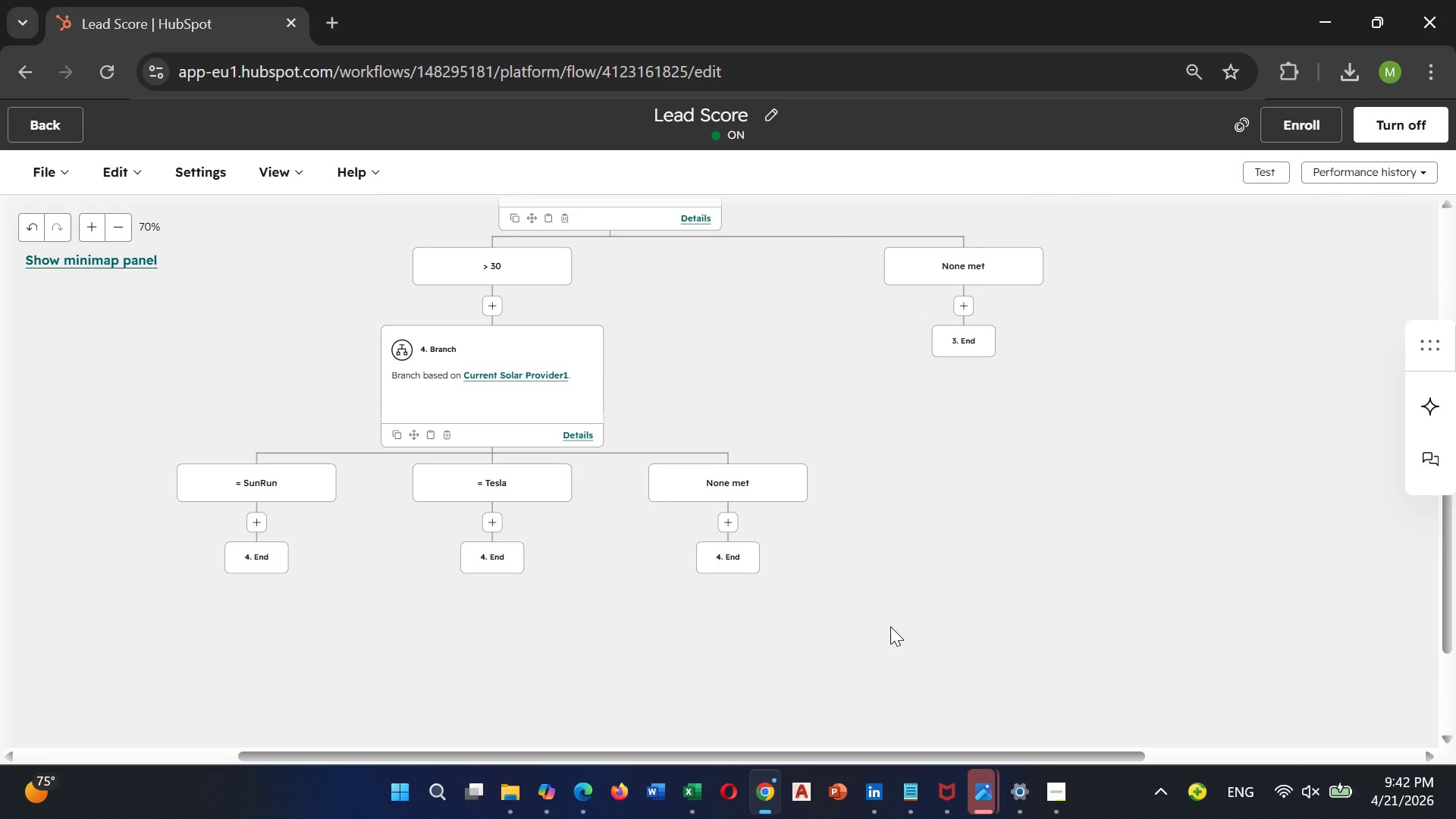 
scroll: coordinate [890, 617], scroll_direction: up, amount: 13.0
 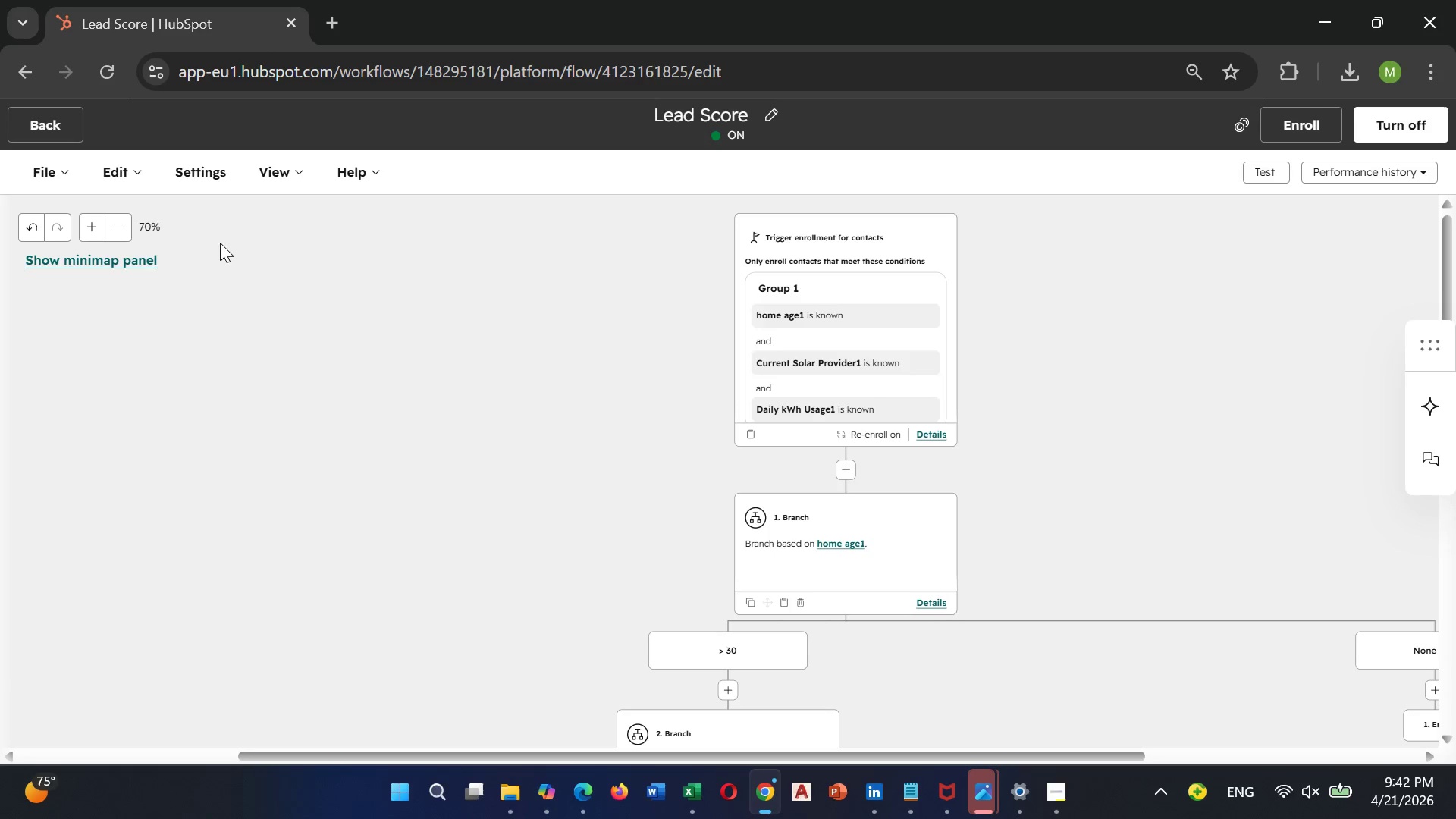 
left_click([62, 165])
 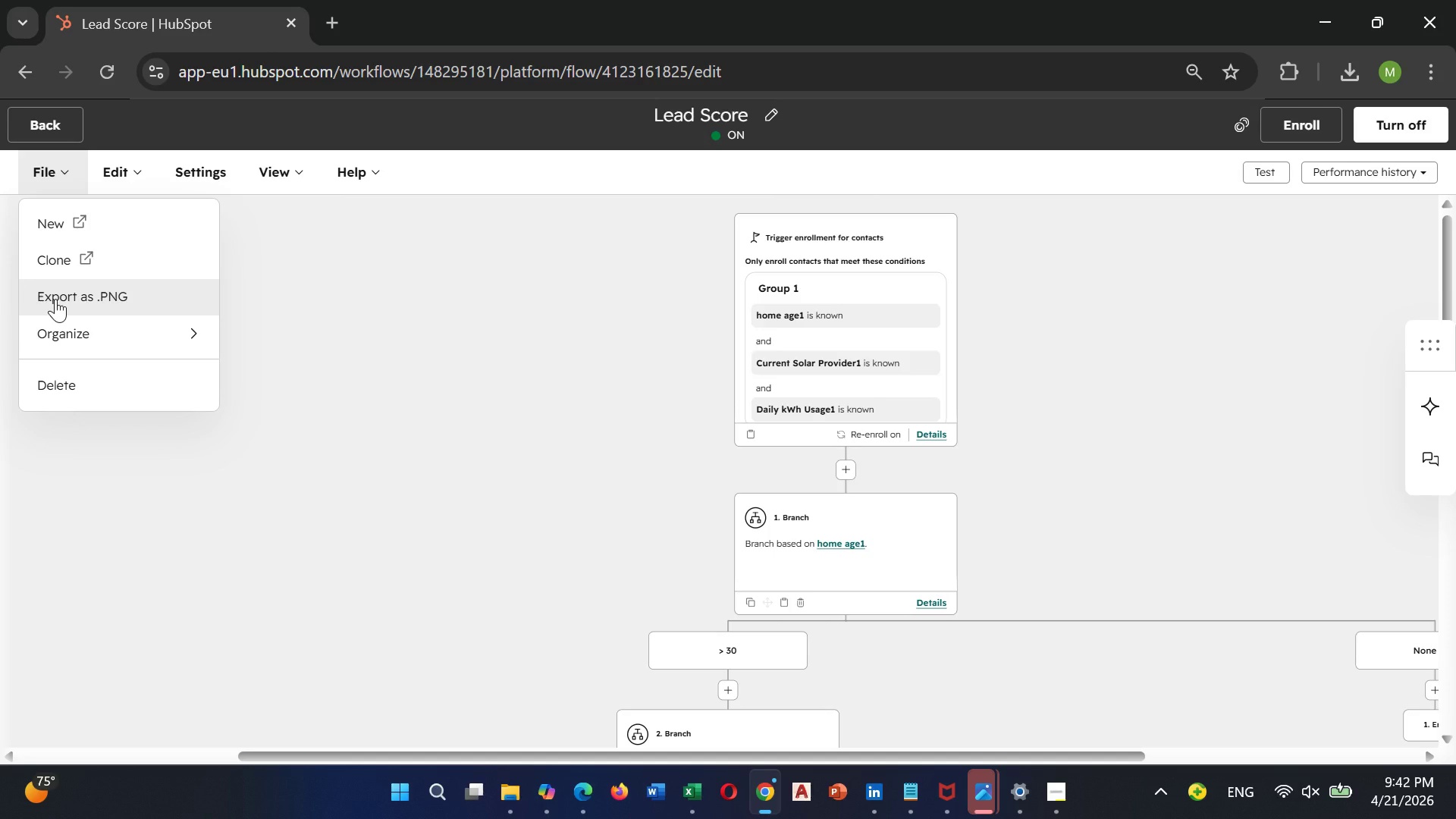 
left_click([58, 299])
 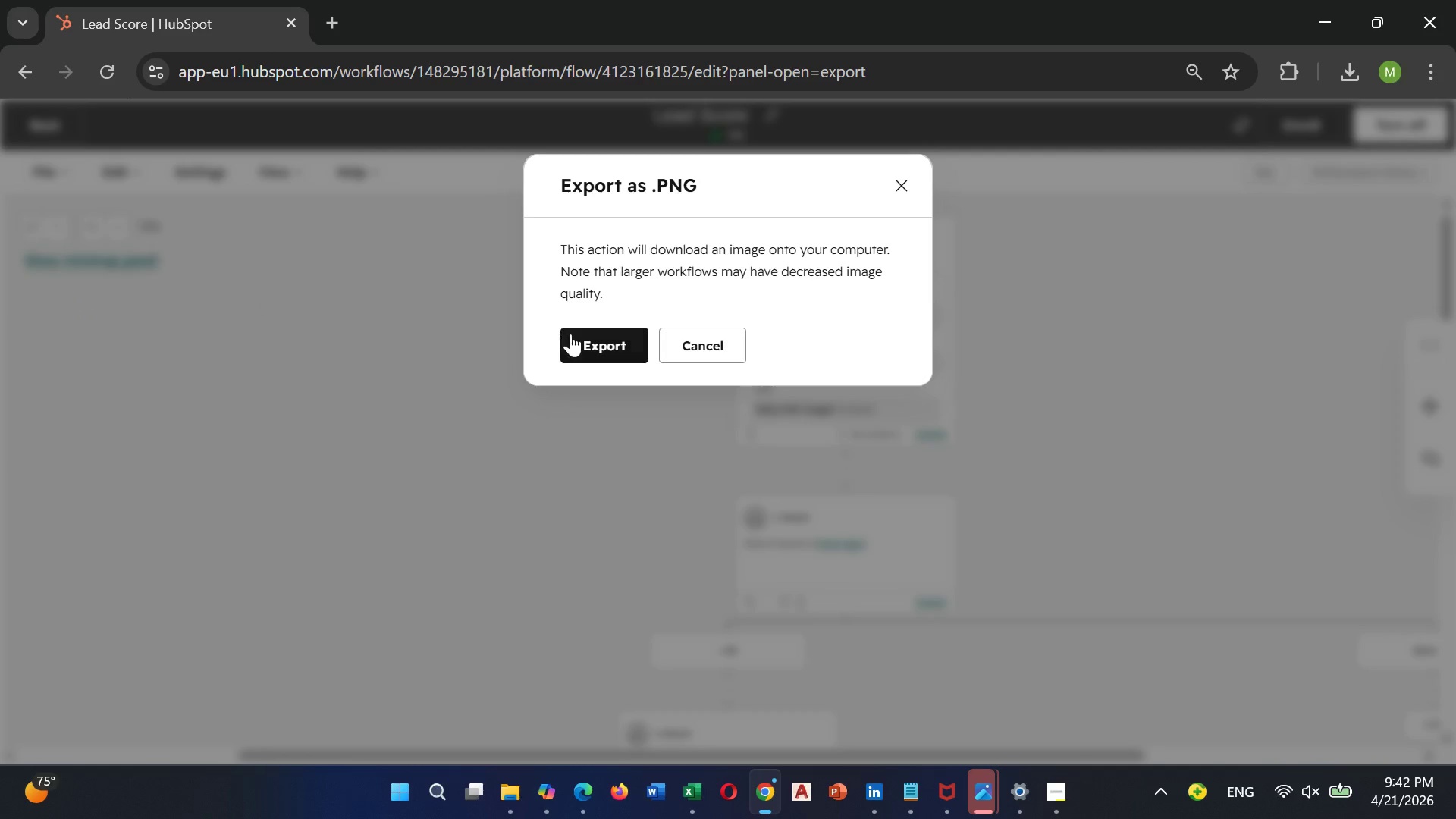 
left_click([572, 334])
 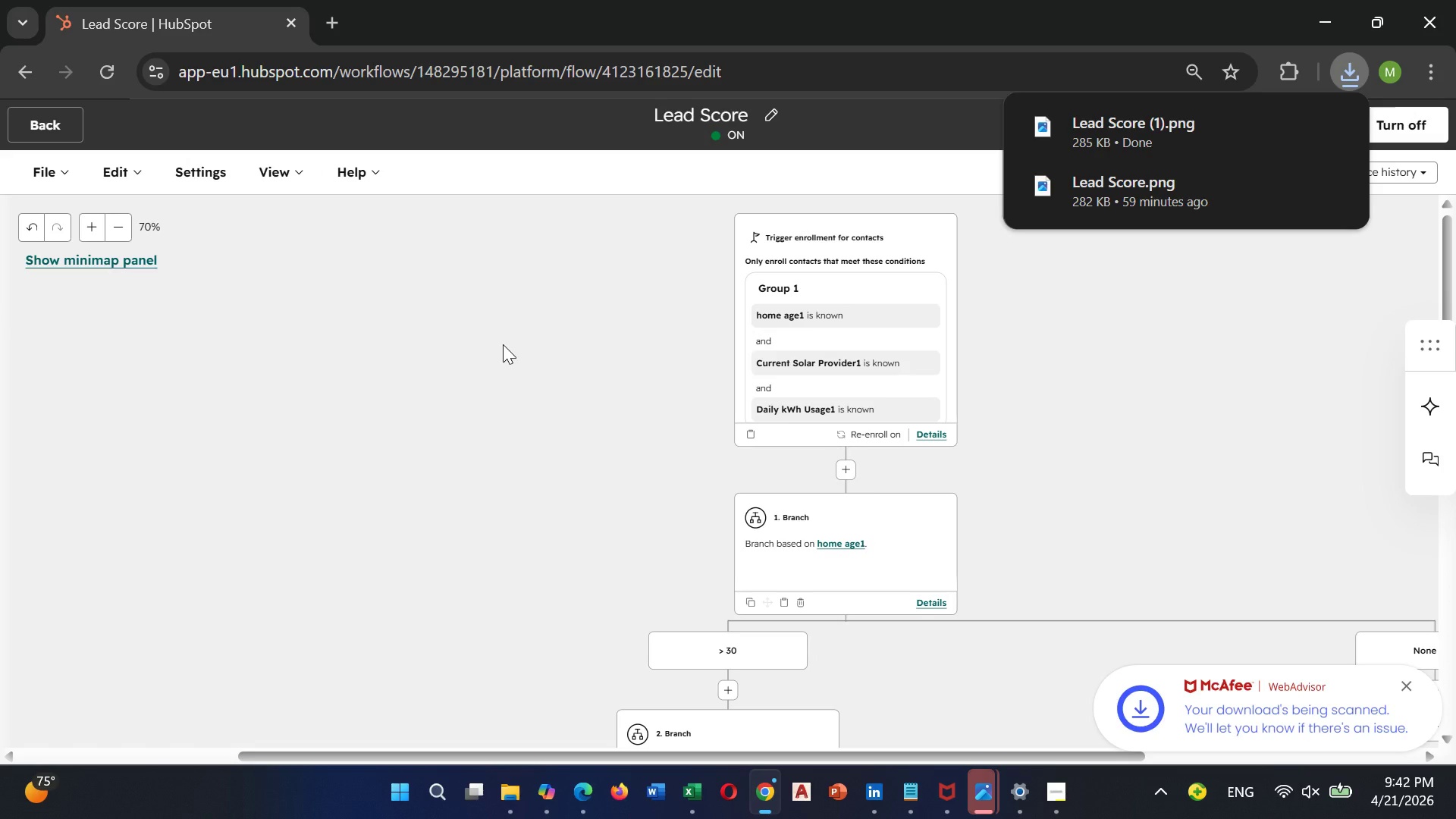 
wait(16.73)
 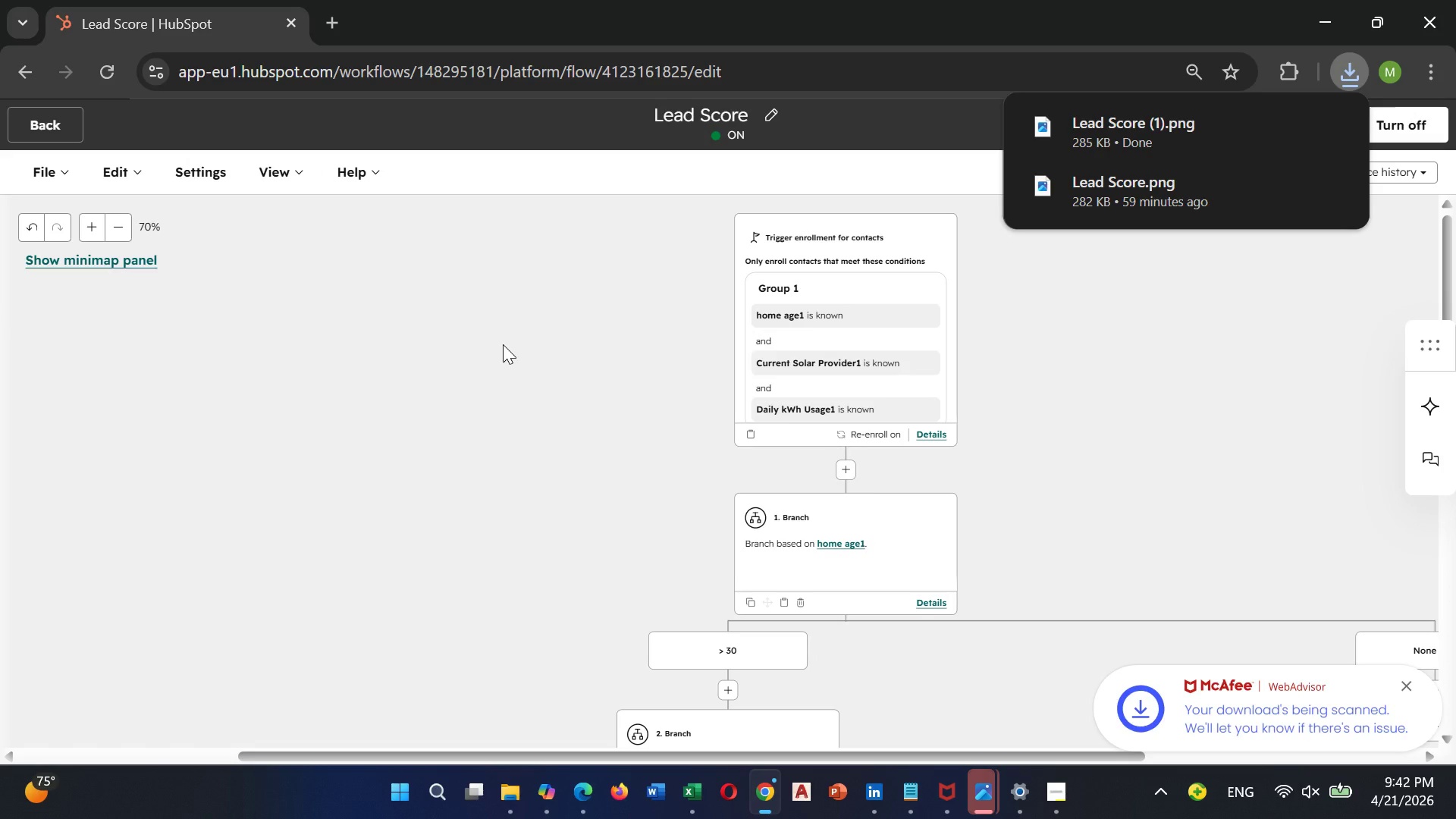 
scroll: coordinate [588, 581], scroll_direction: down, amount: 3.0
 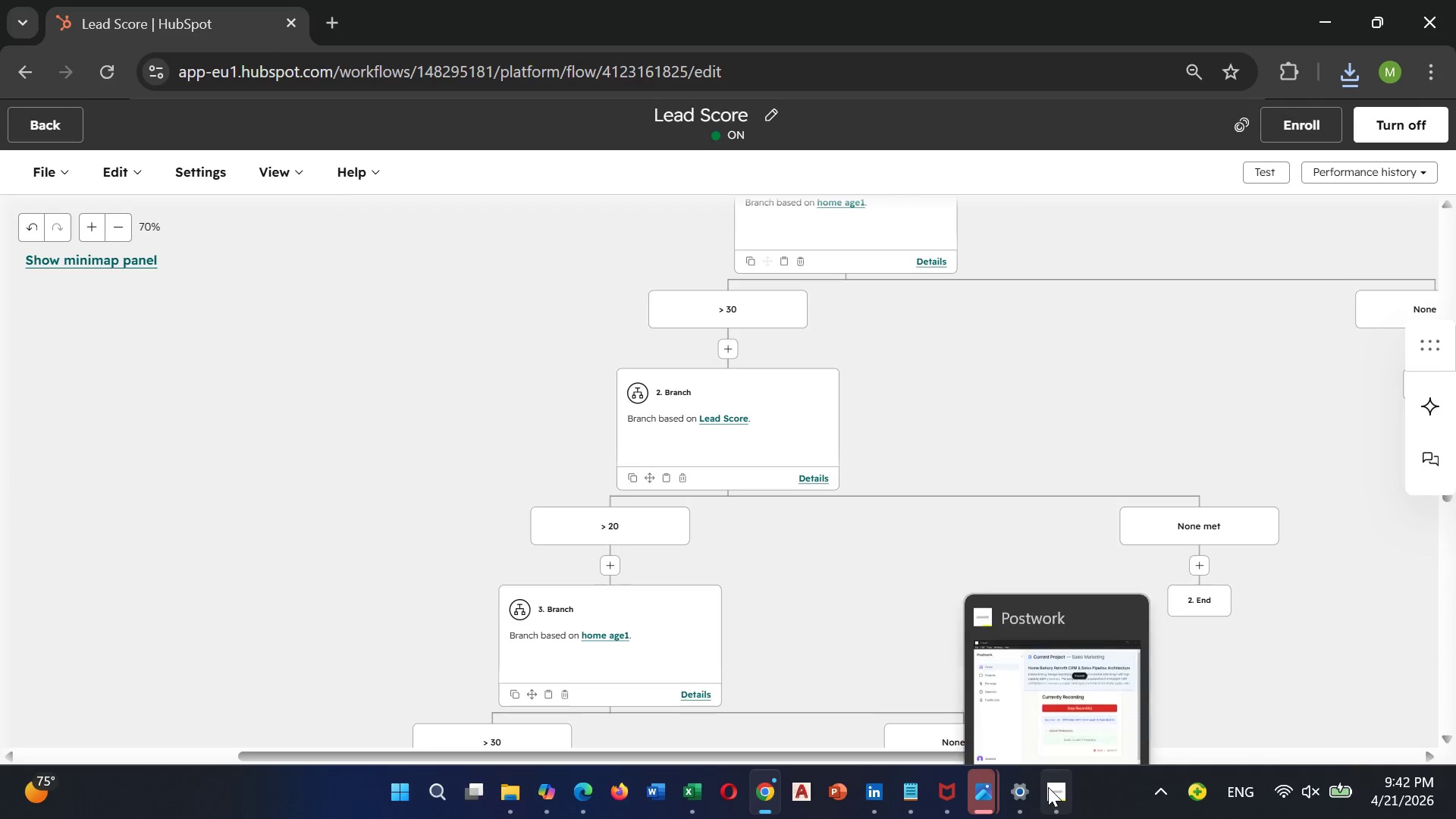 
left_click([1049, 713])